 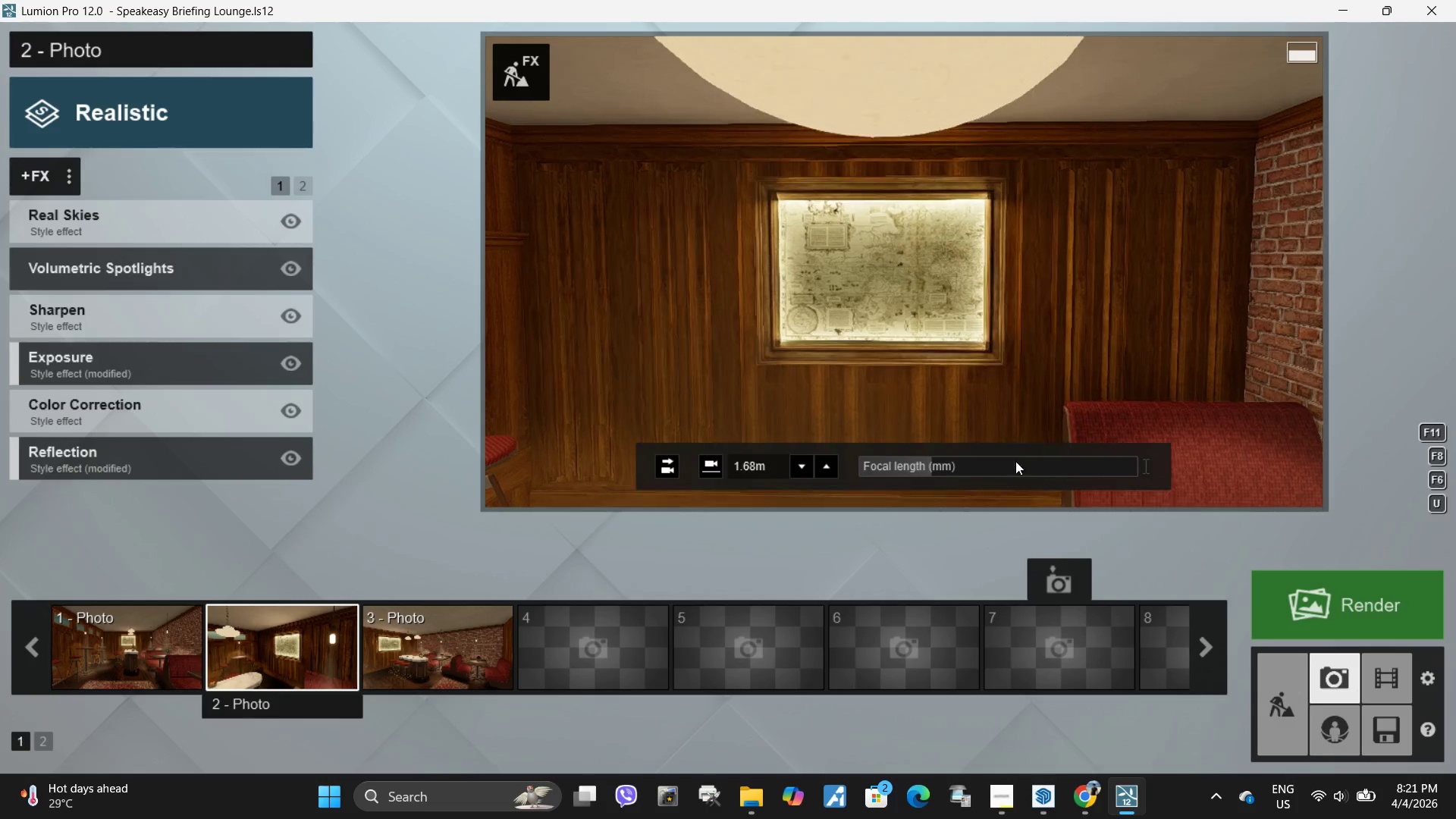 
left_click_drag(start_coordinate=[935, 469], to_coordinate=[988, 463])
 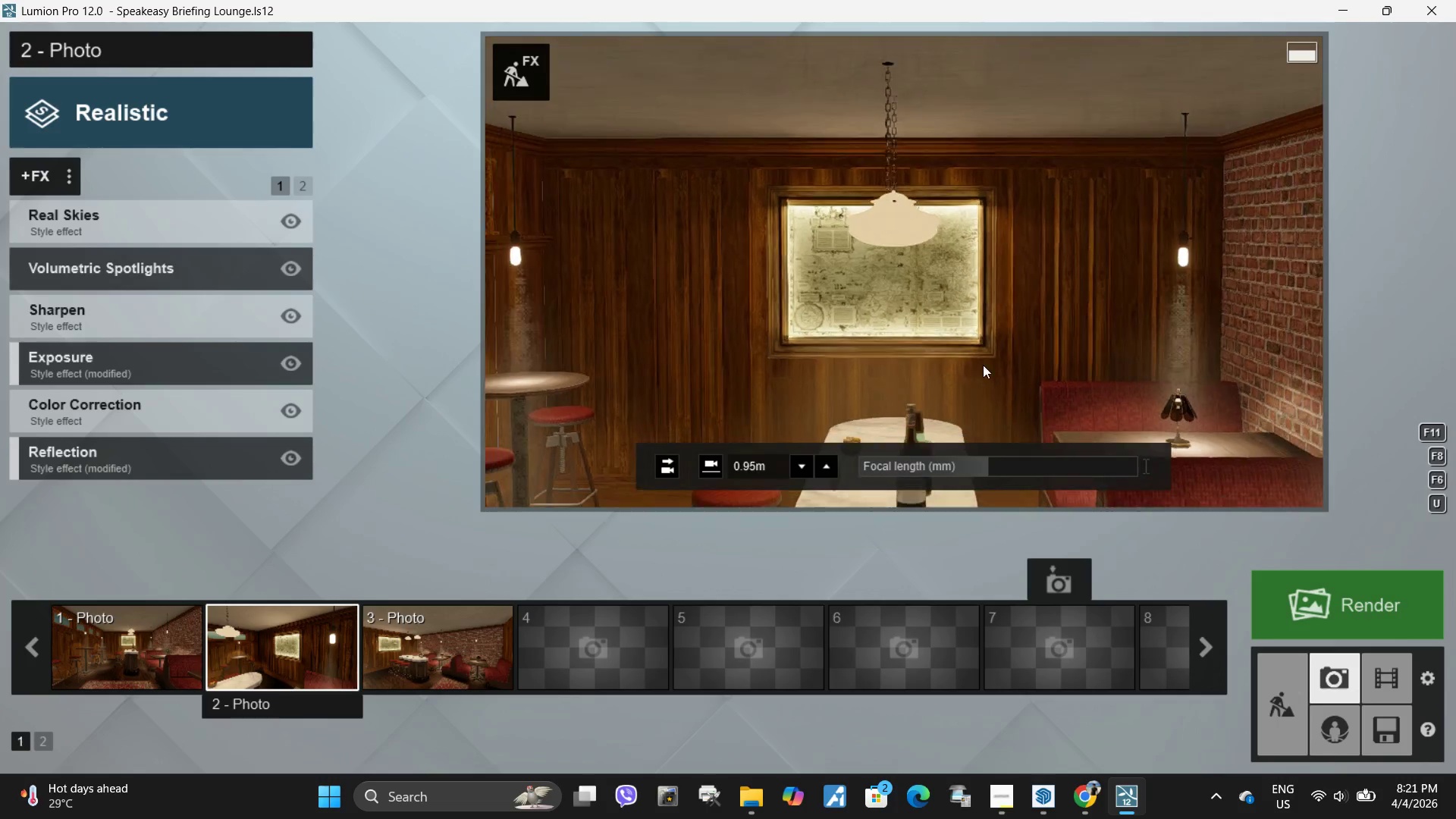 
type(sweaaaaa)
 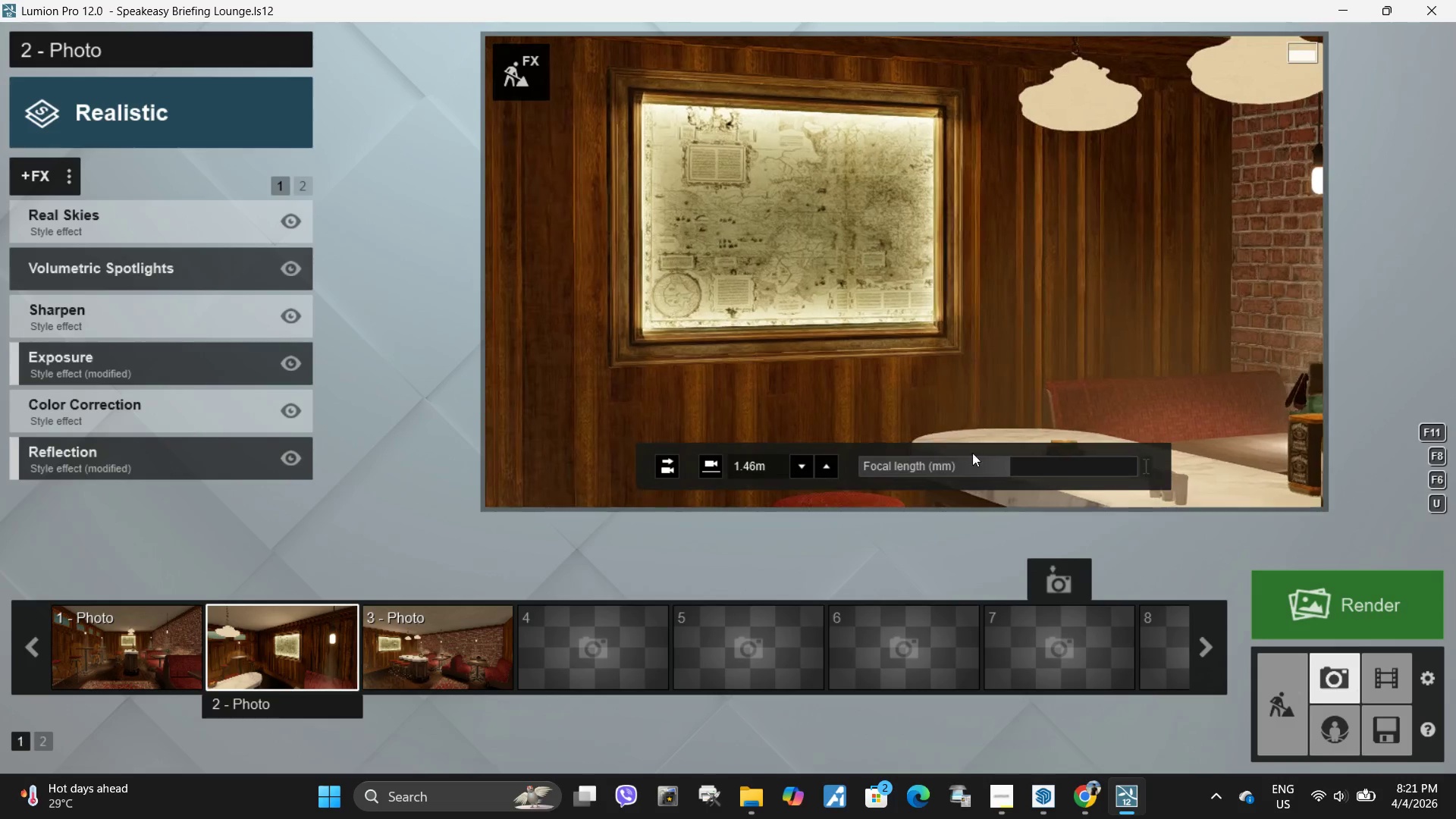 
left_click_drag(start_coordinate=[982, 470], to_coordinate=[1011, 466])
 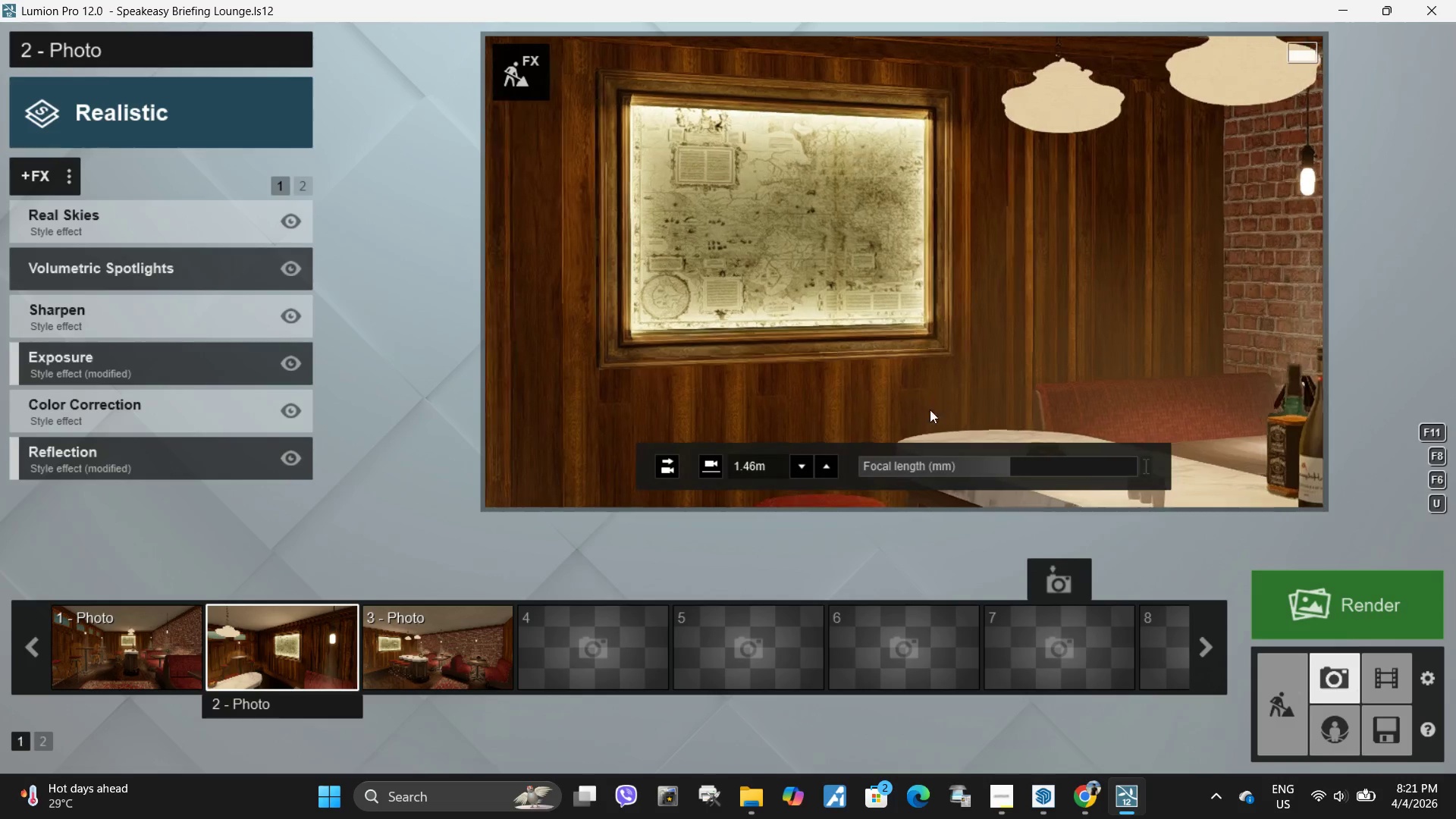 
left_click_drag(start_coordinate=[1008, 470], to_coordinate=[997, 466])
 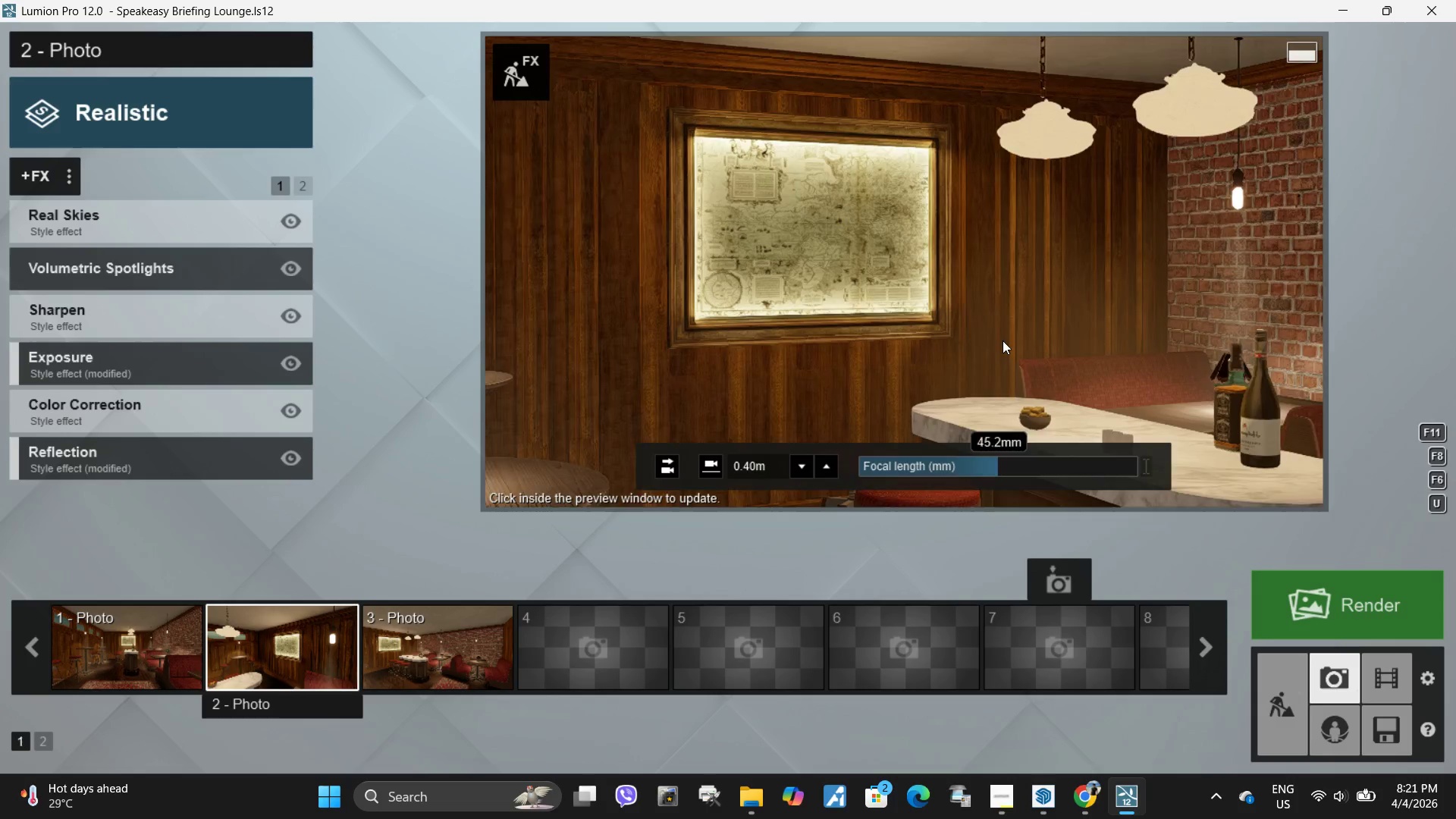 
type(wwdwdwdsd)
 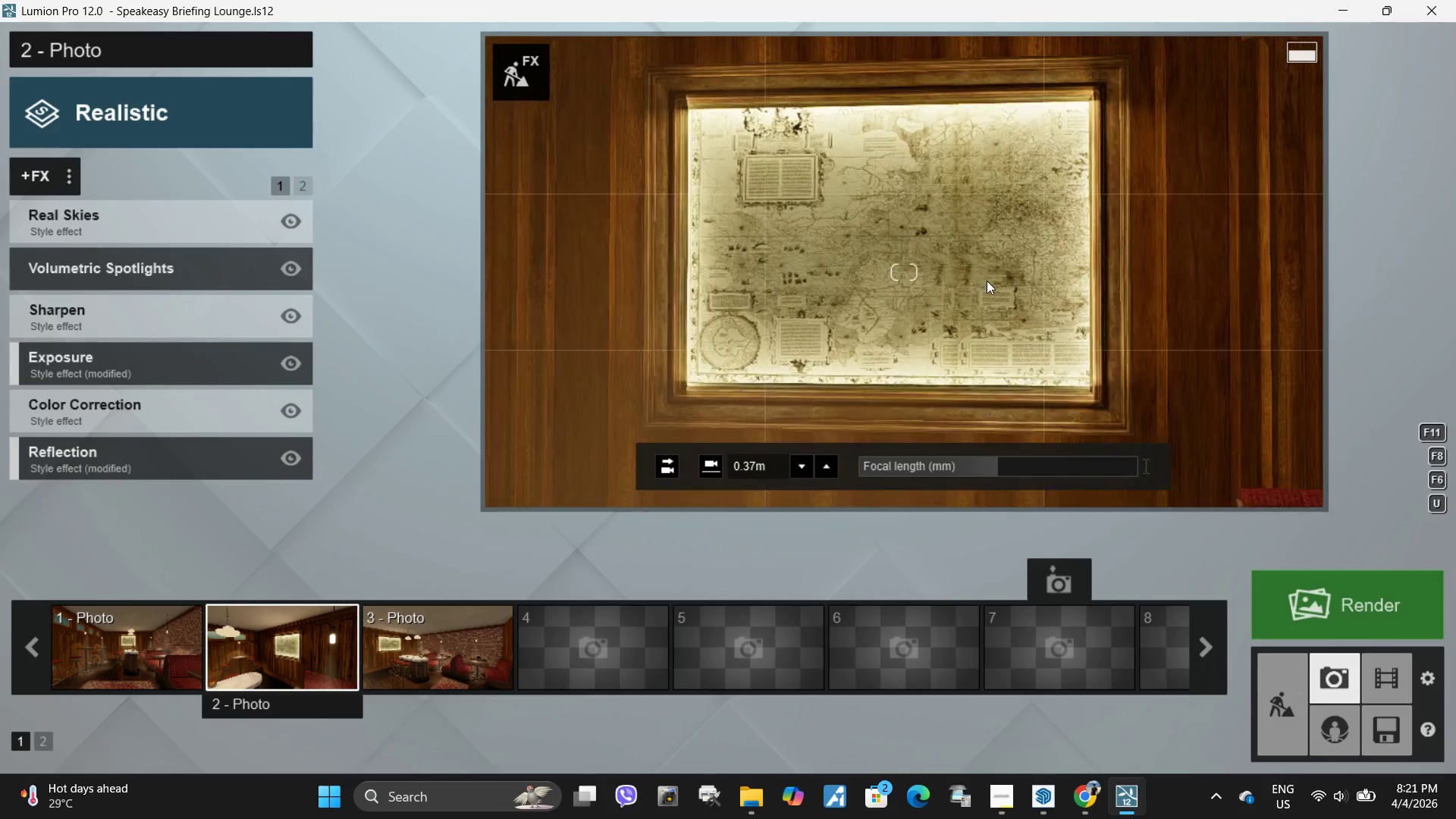 
type(ddssaaw)
 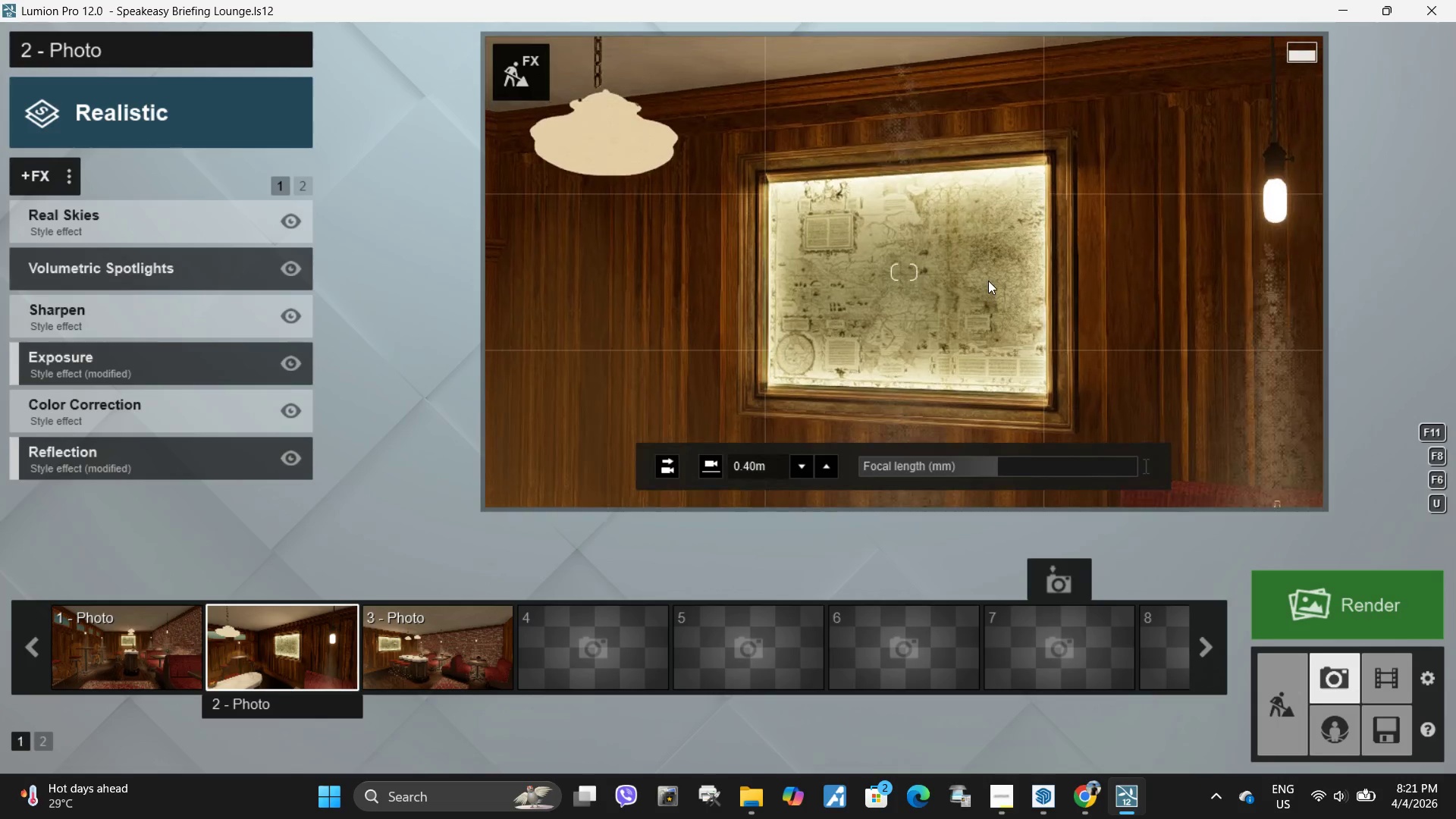 
left_click([988, 281])
 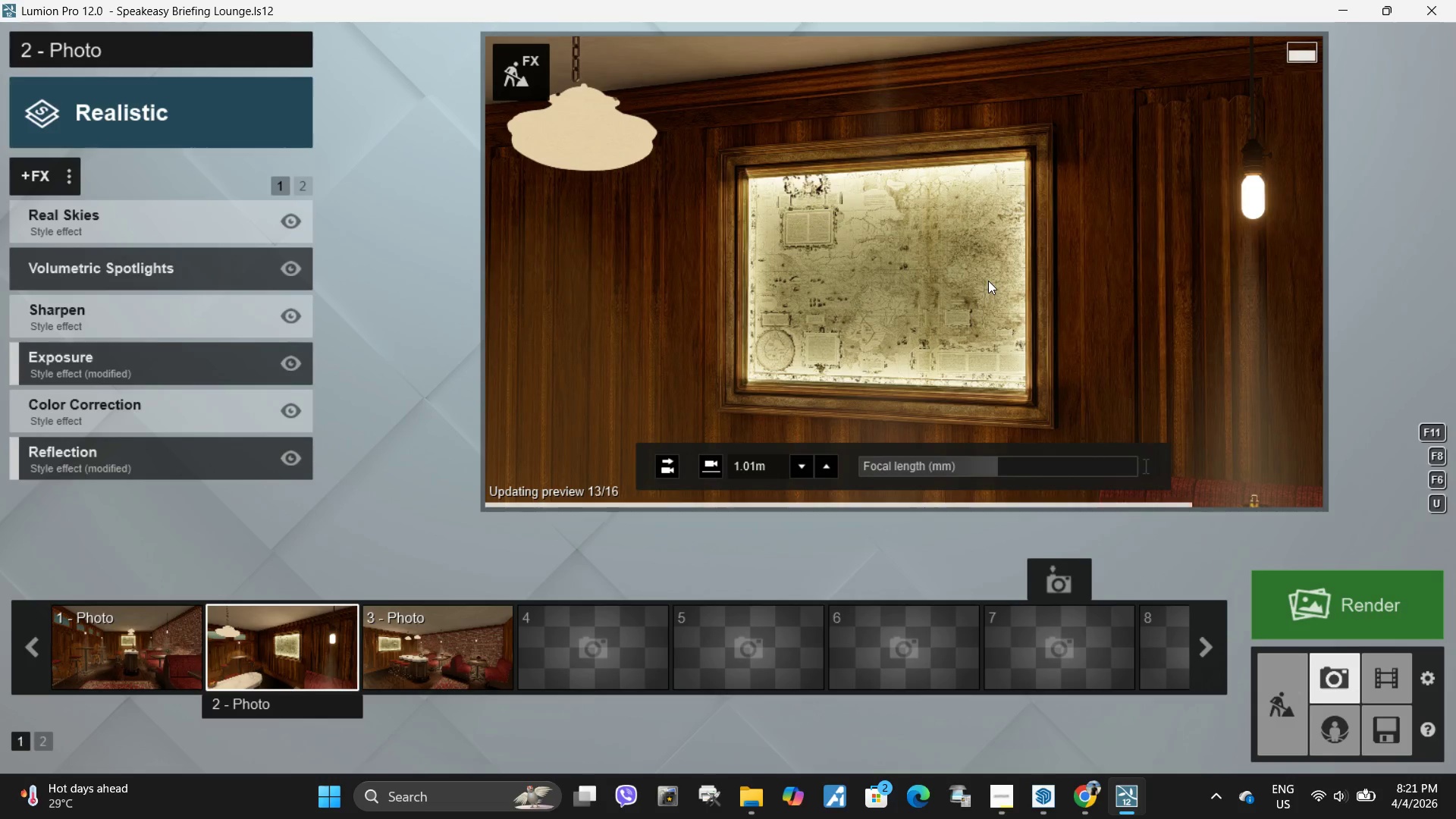 
hold_key(key=A, duration=0.5)
 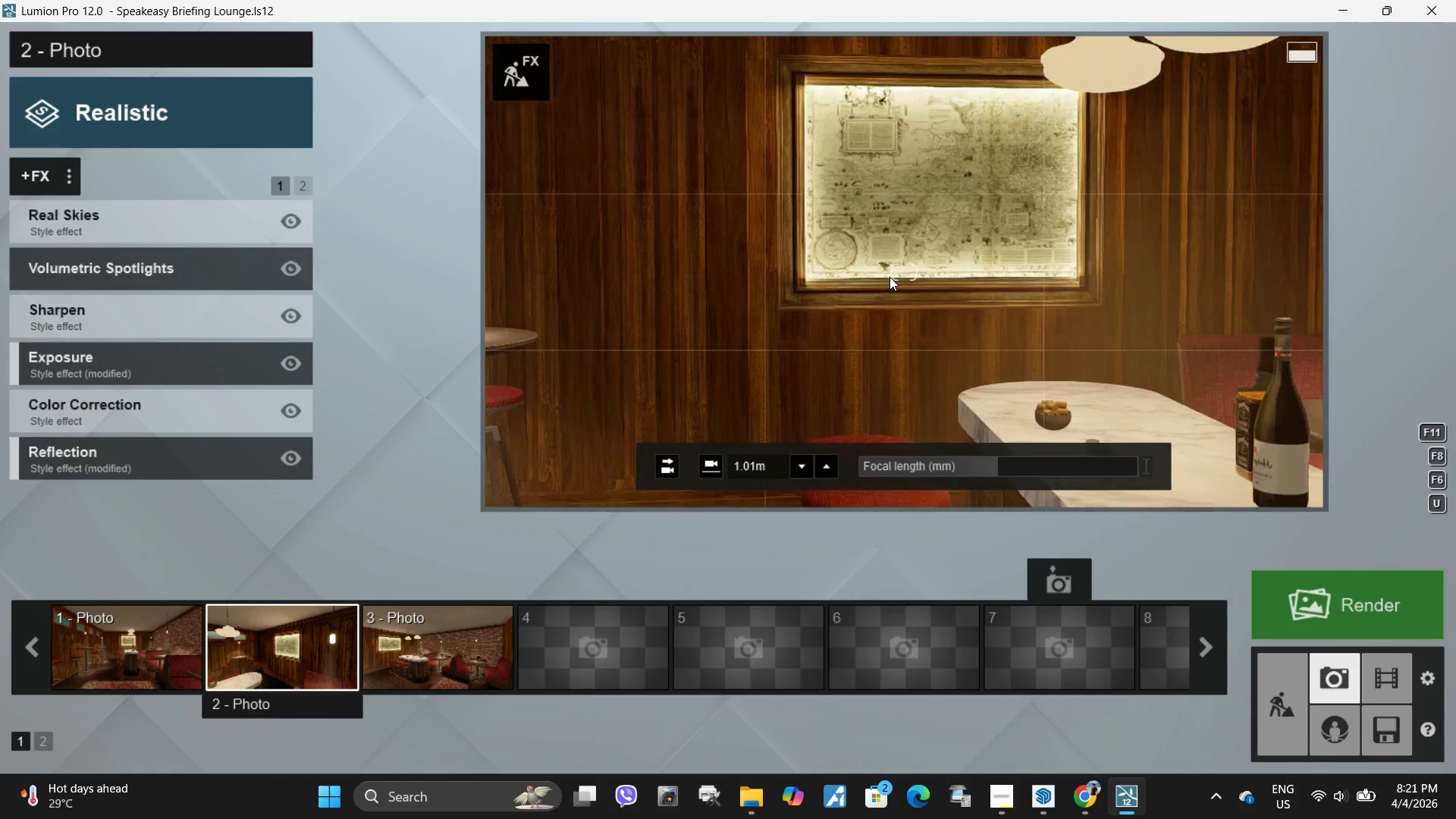 
type(waawwdsd)
 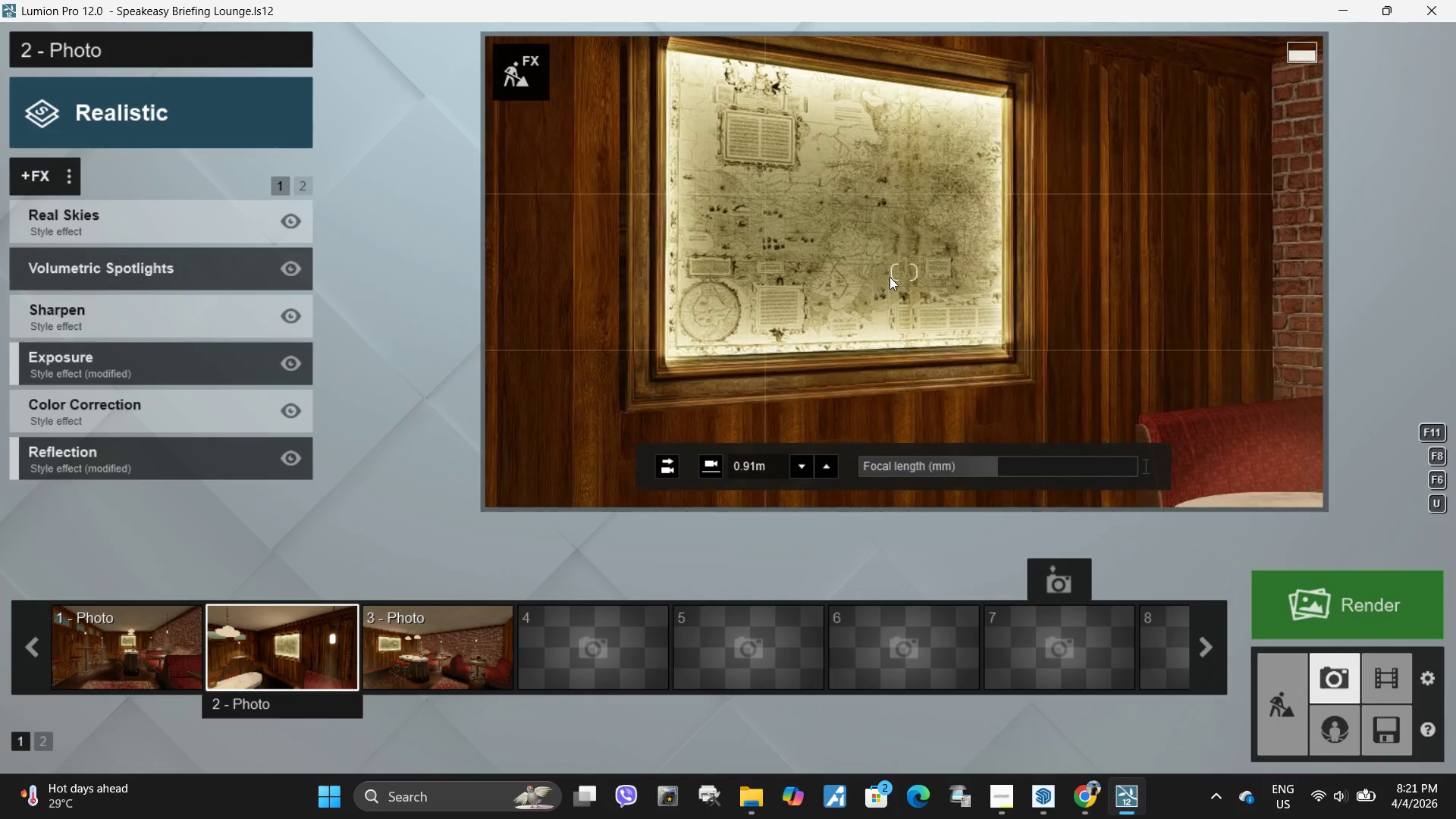 
type(dqaaq)
 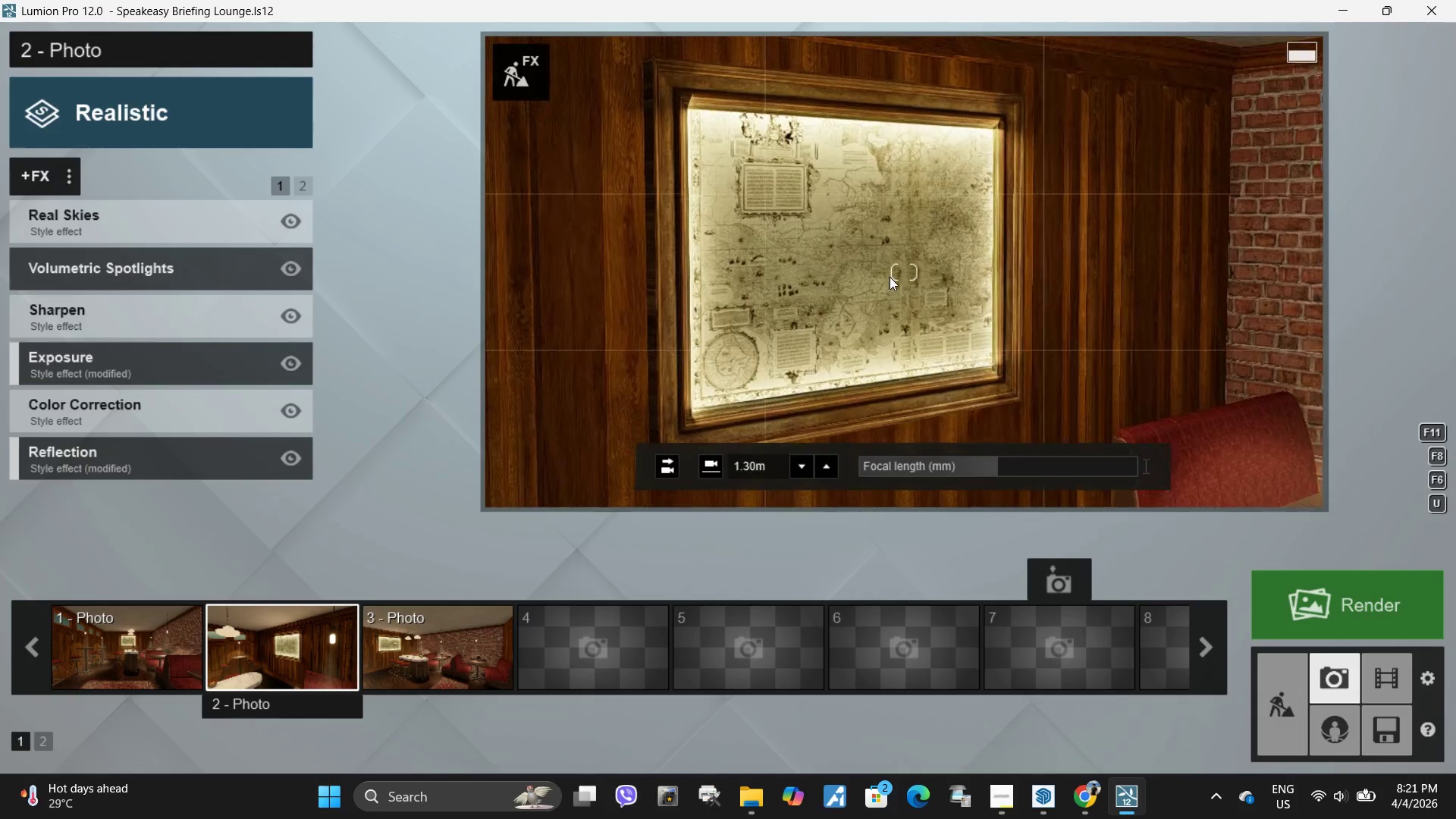 
type(ddse)
 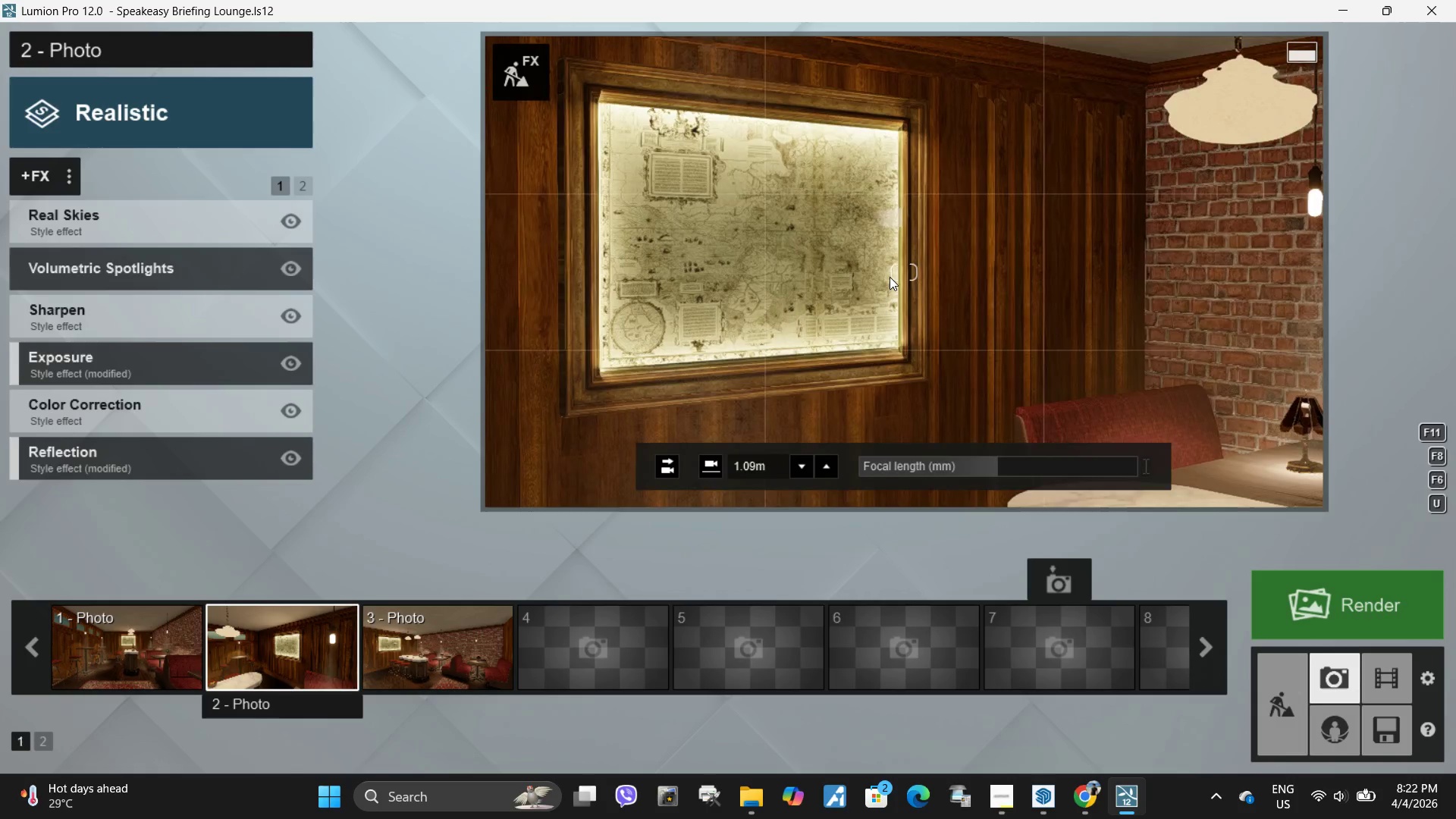 
left_click([890, 277])
 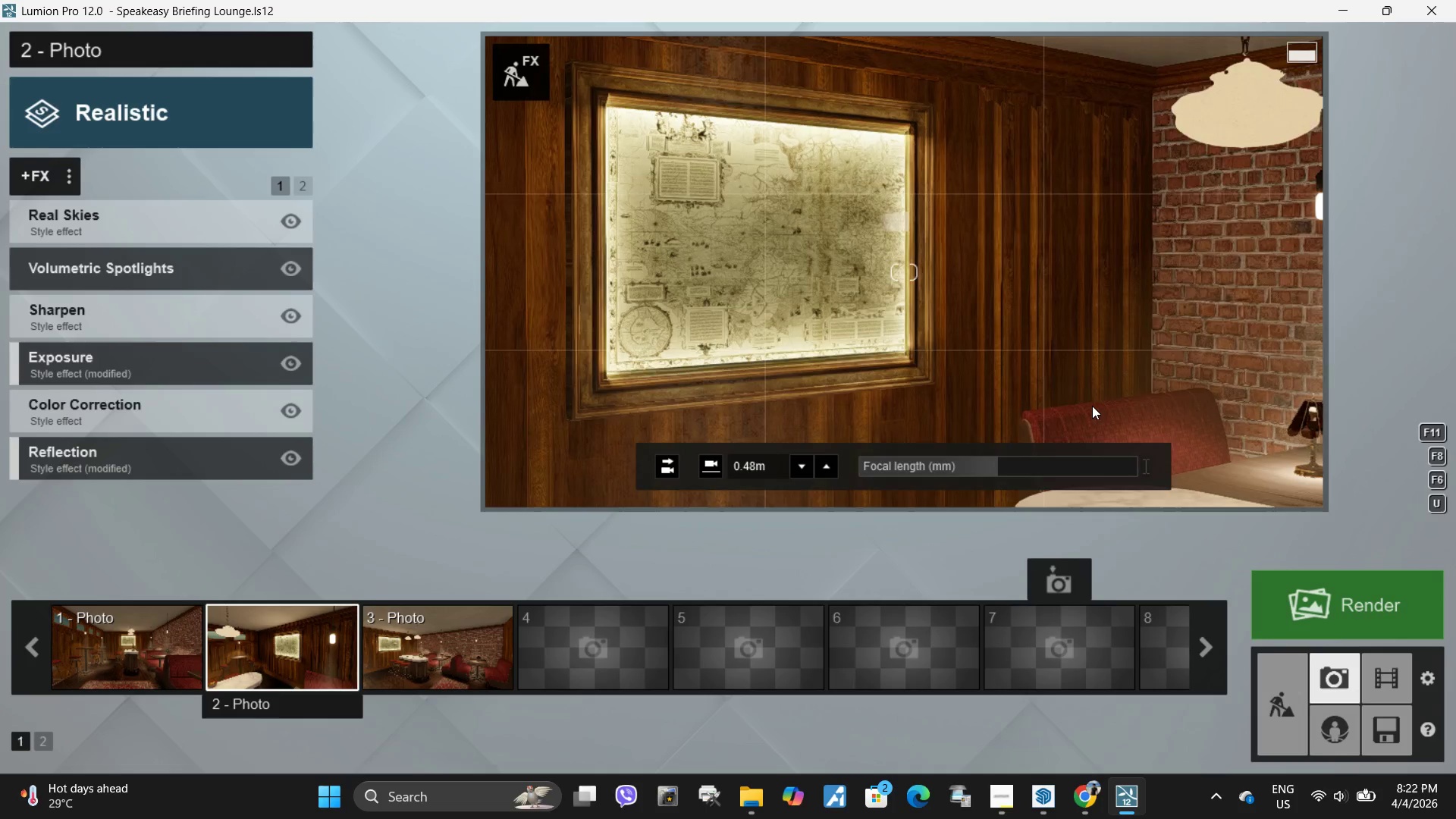 
right_click([1091, 406])
 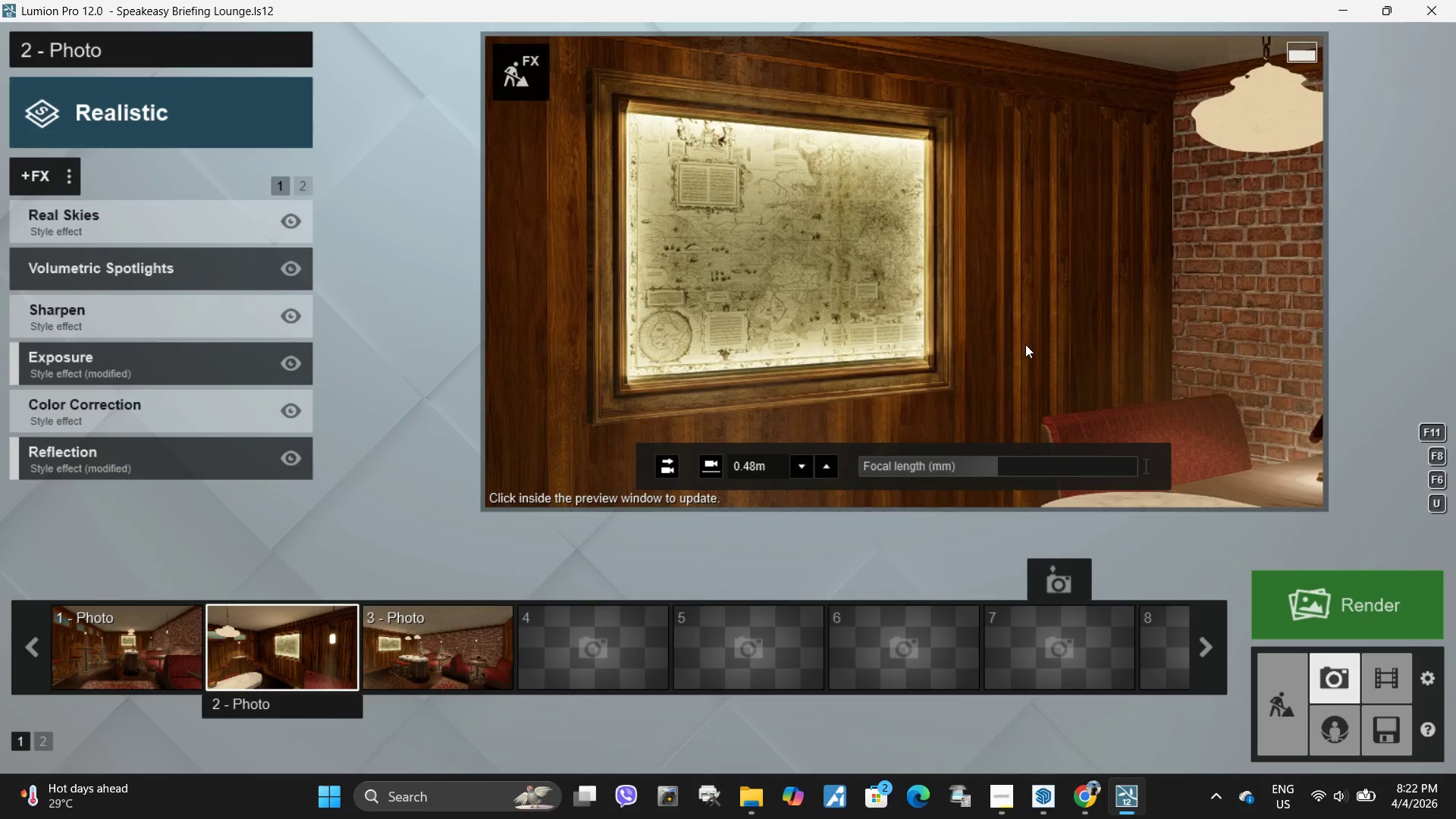 
left_click([1025, 344])
 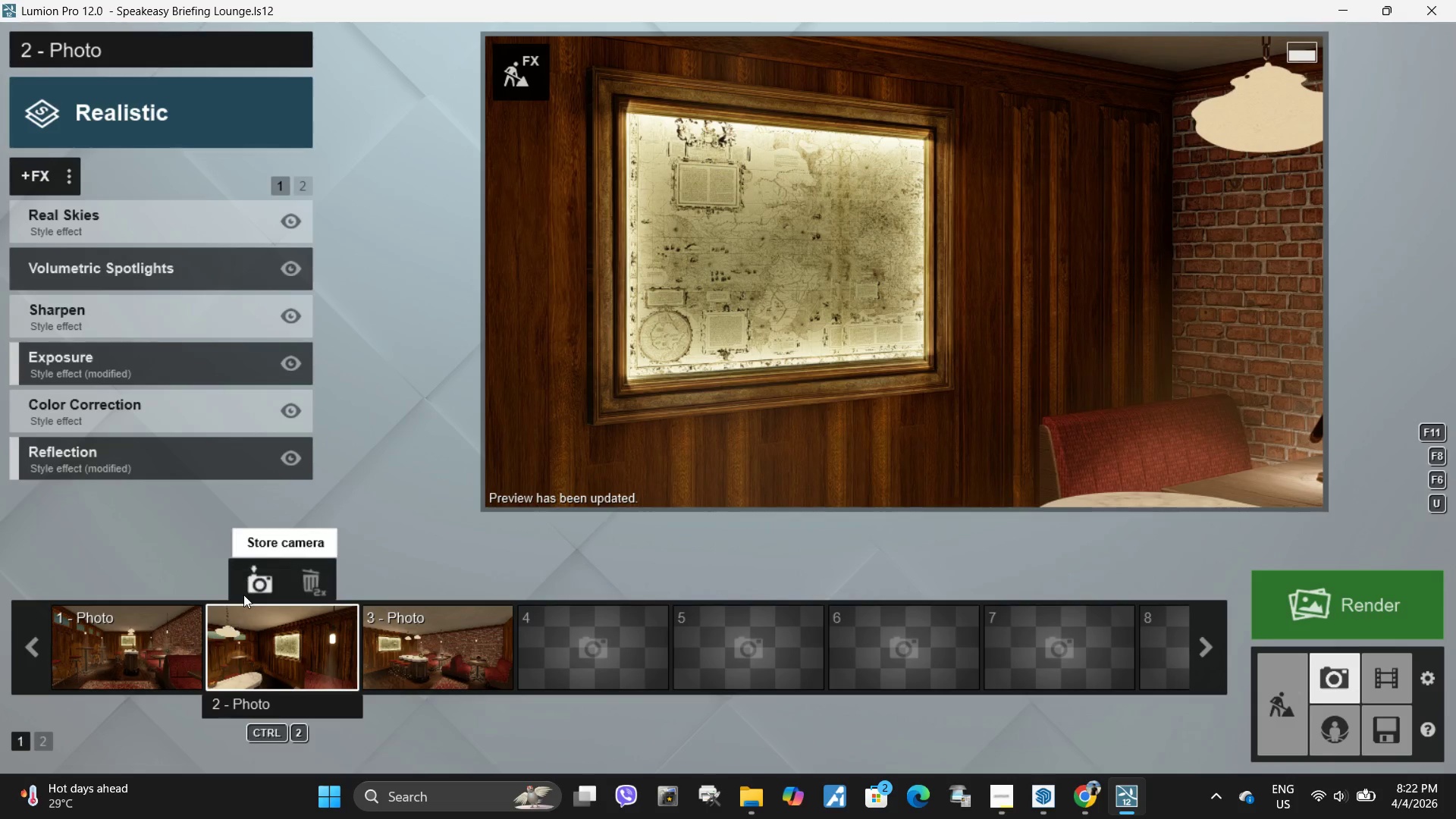 
left_click([250, 572])
 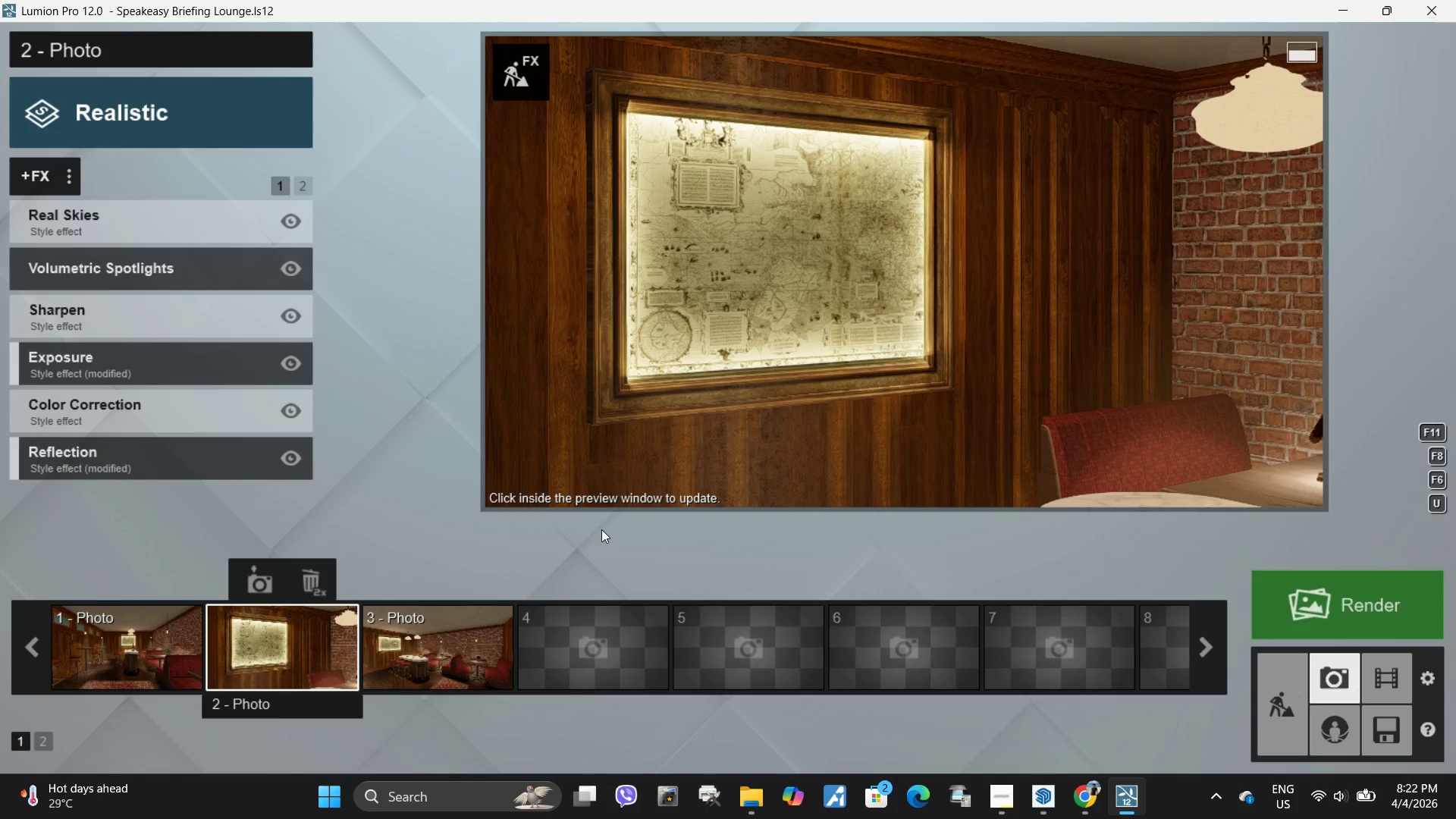 
left_click([431, 666])
 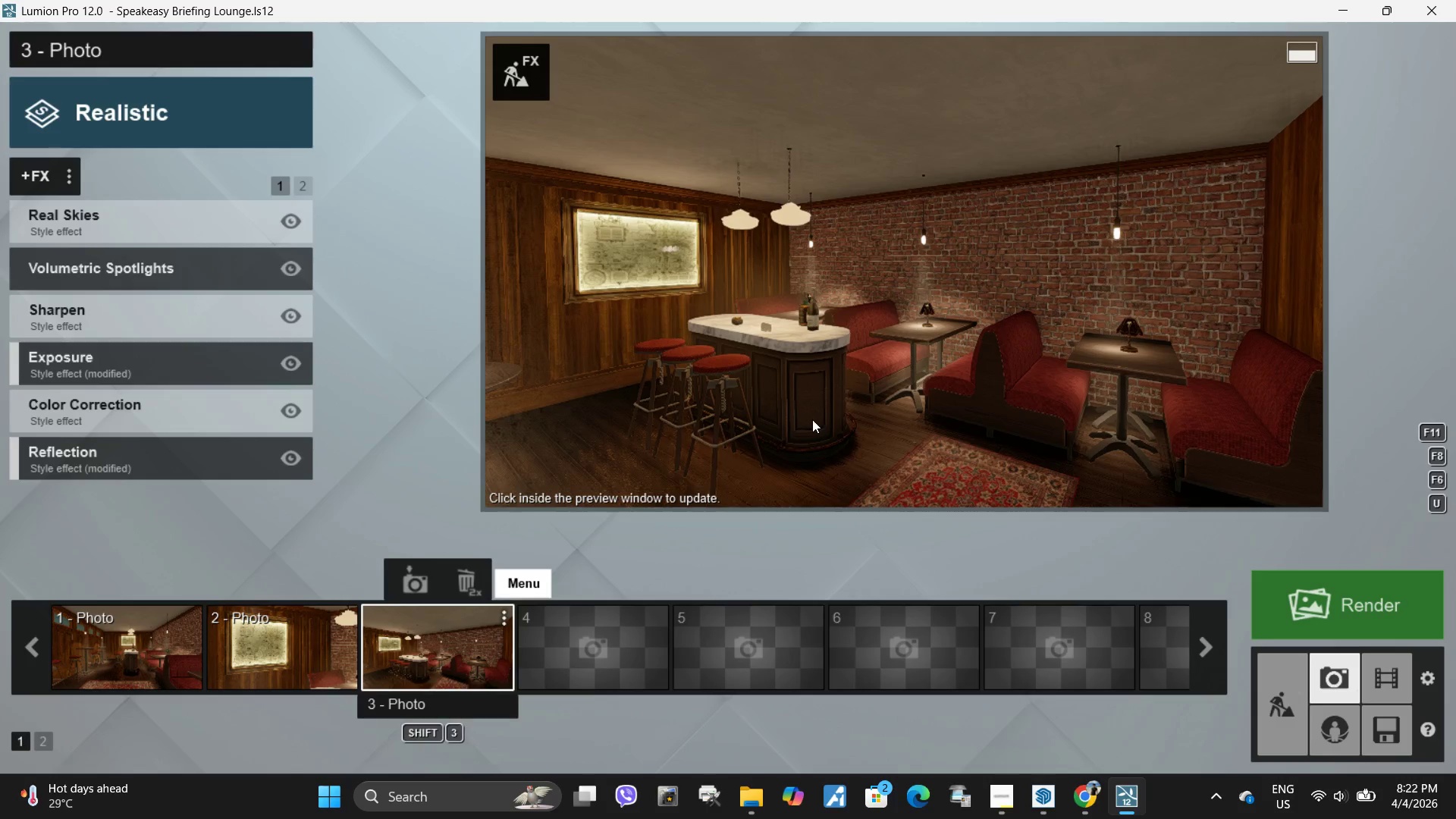 
left_click([844, 337])
 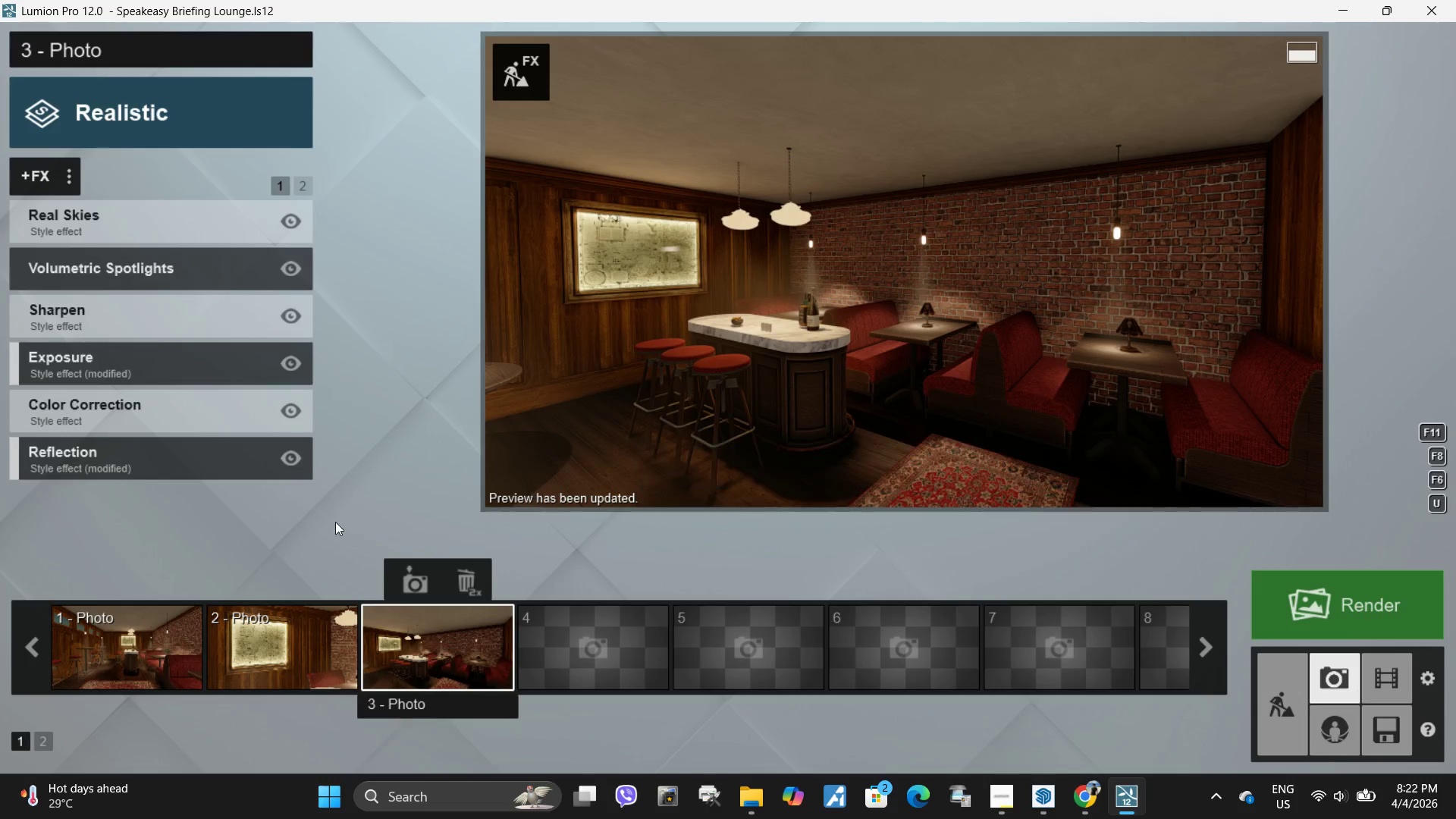 
left_click([132, 651])
 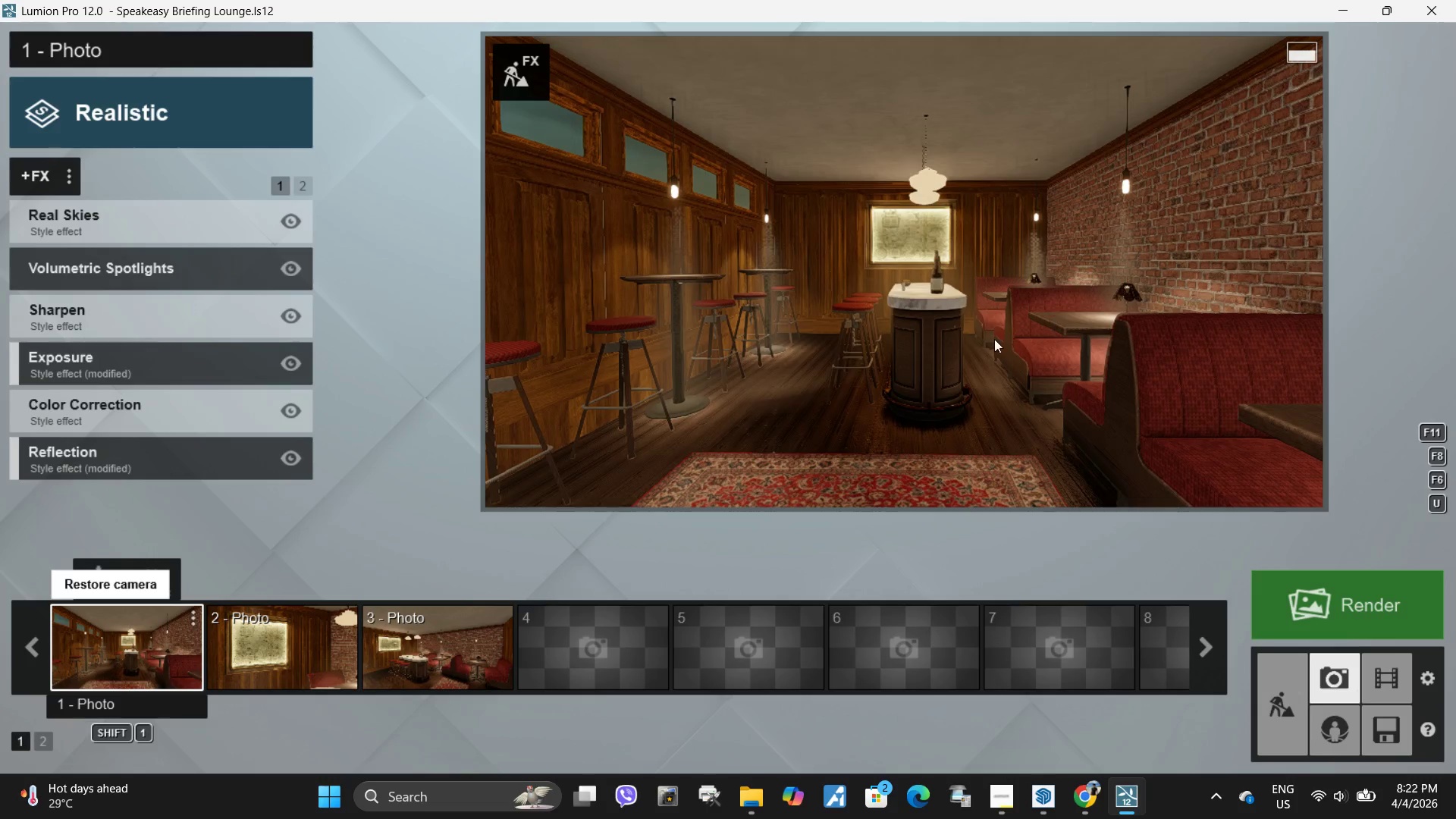 
left_click([985, 344])
 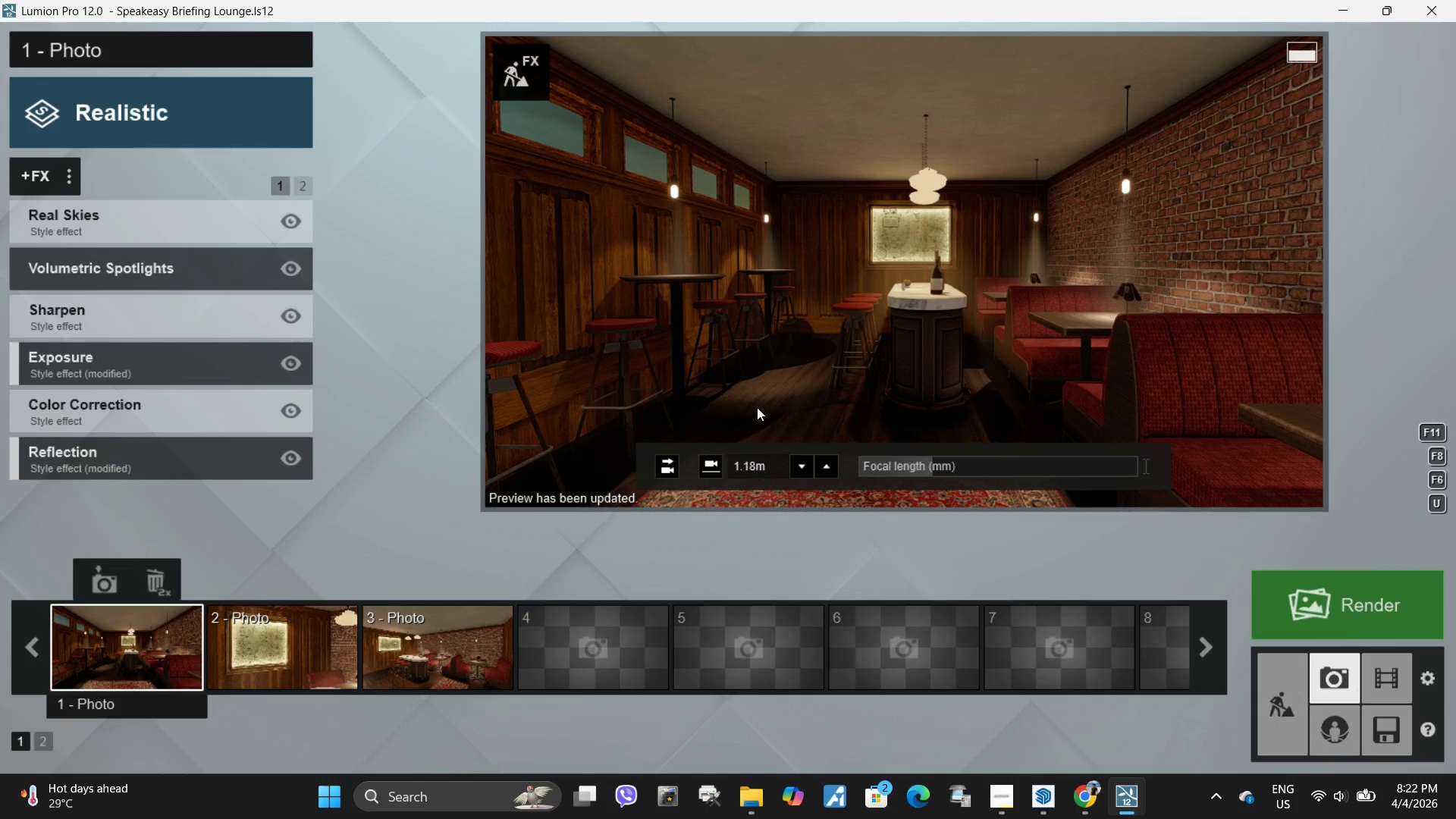 
wait(5.16)
 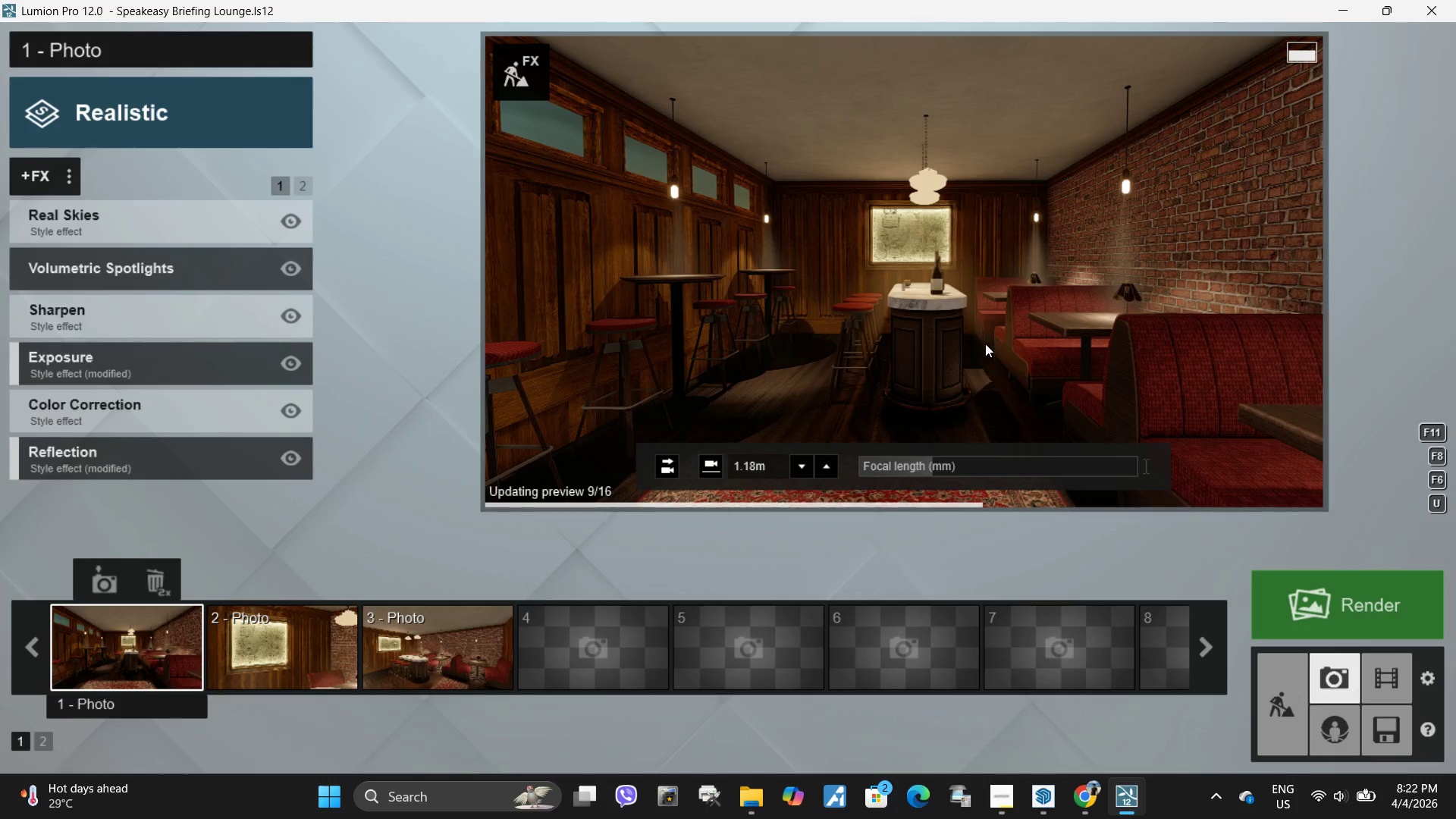 
double_click([896, 338])
 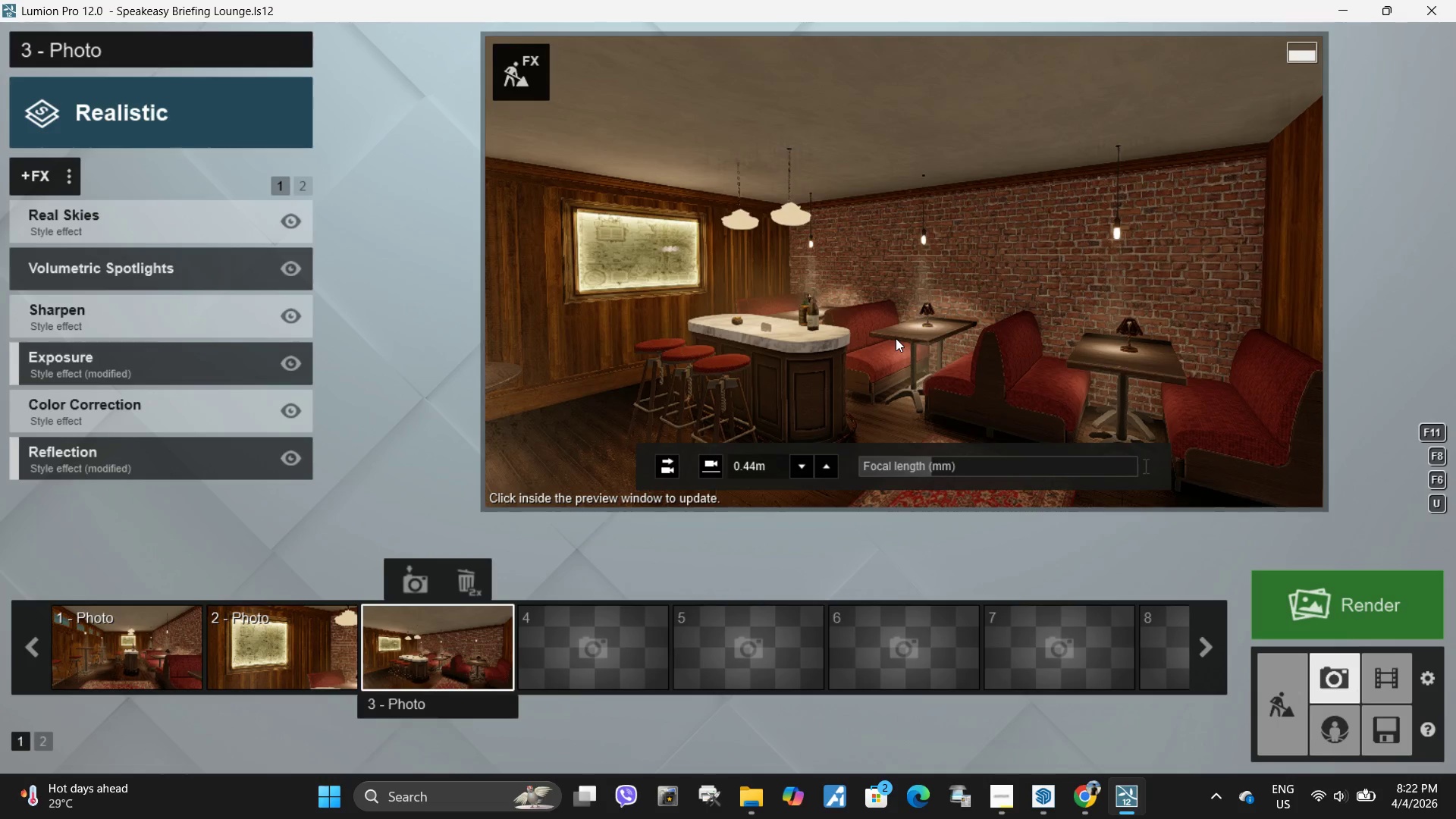 
left_click([896, 338])
 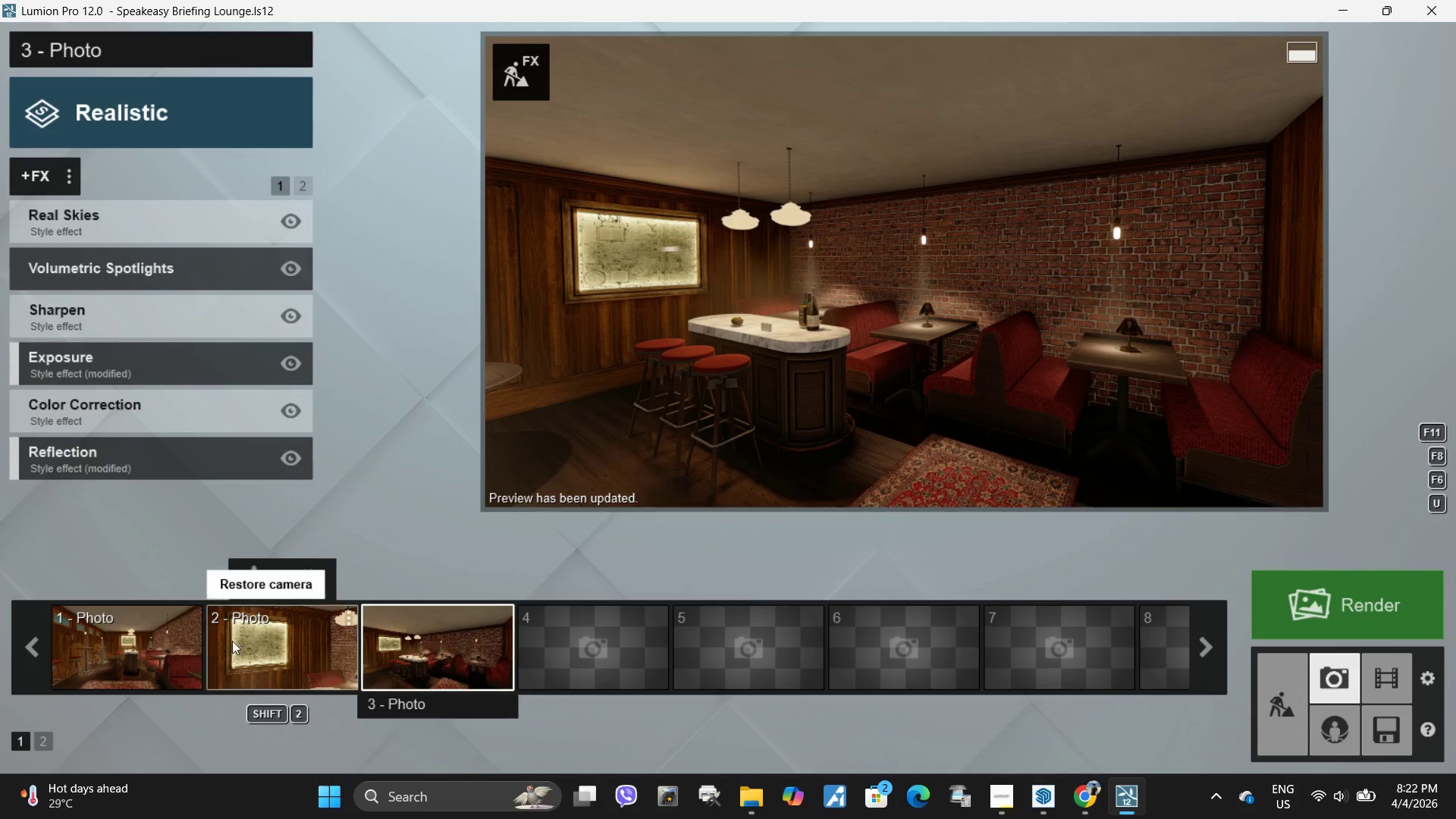 
left_click([165, 659])
 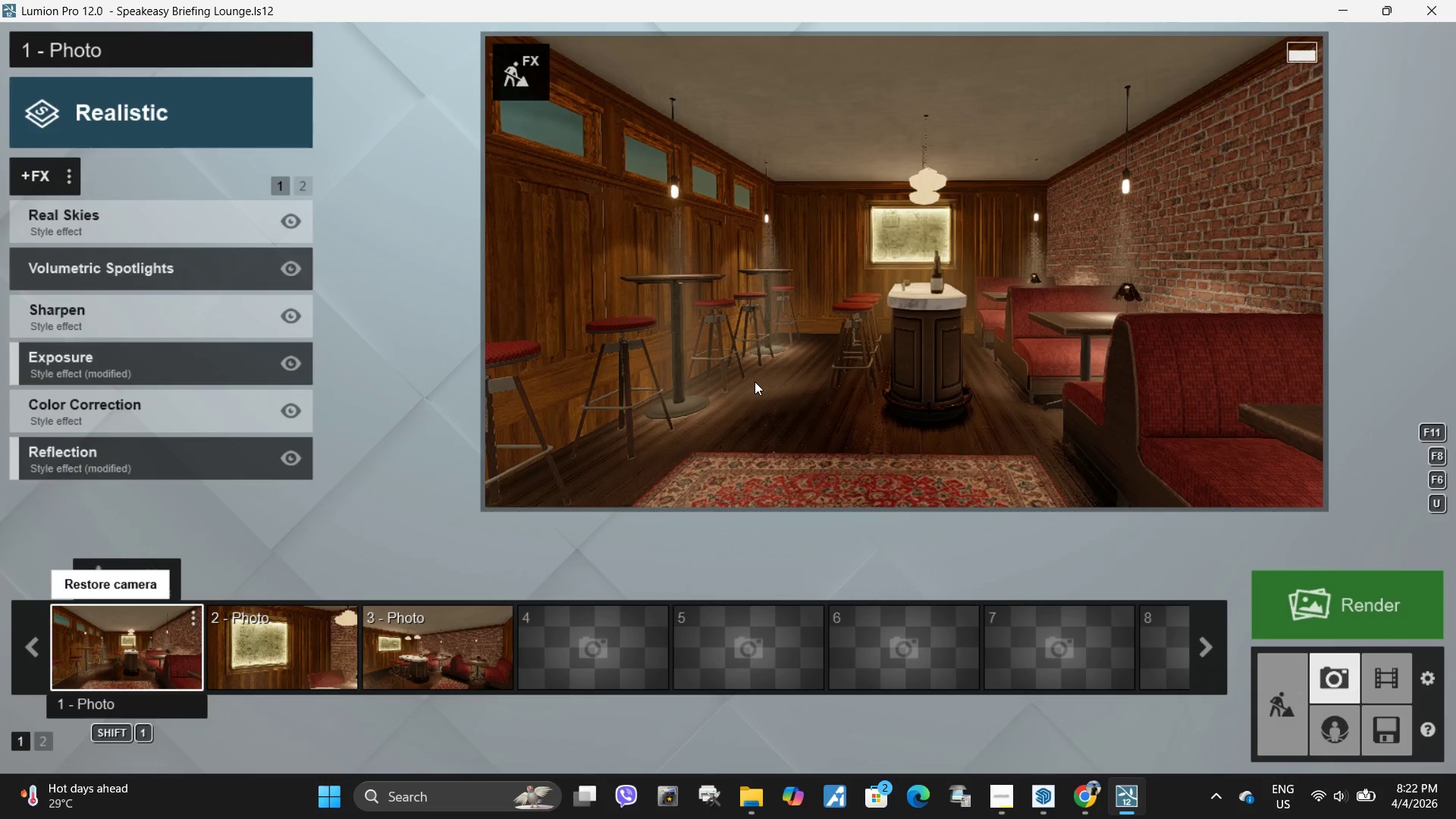 
left_click([867, 375])
 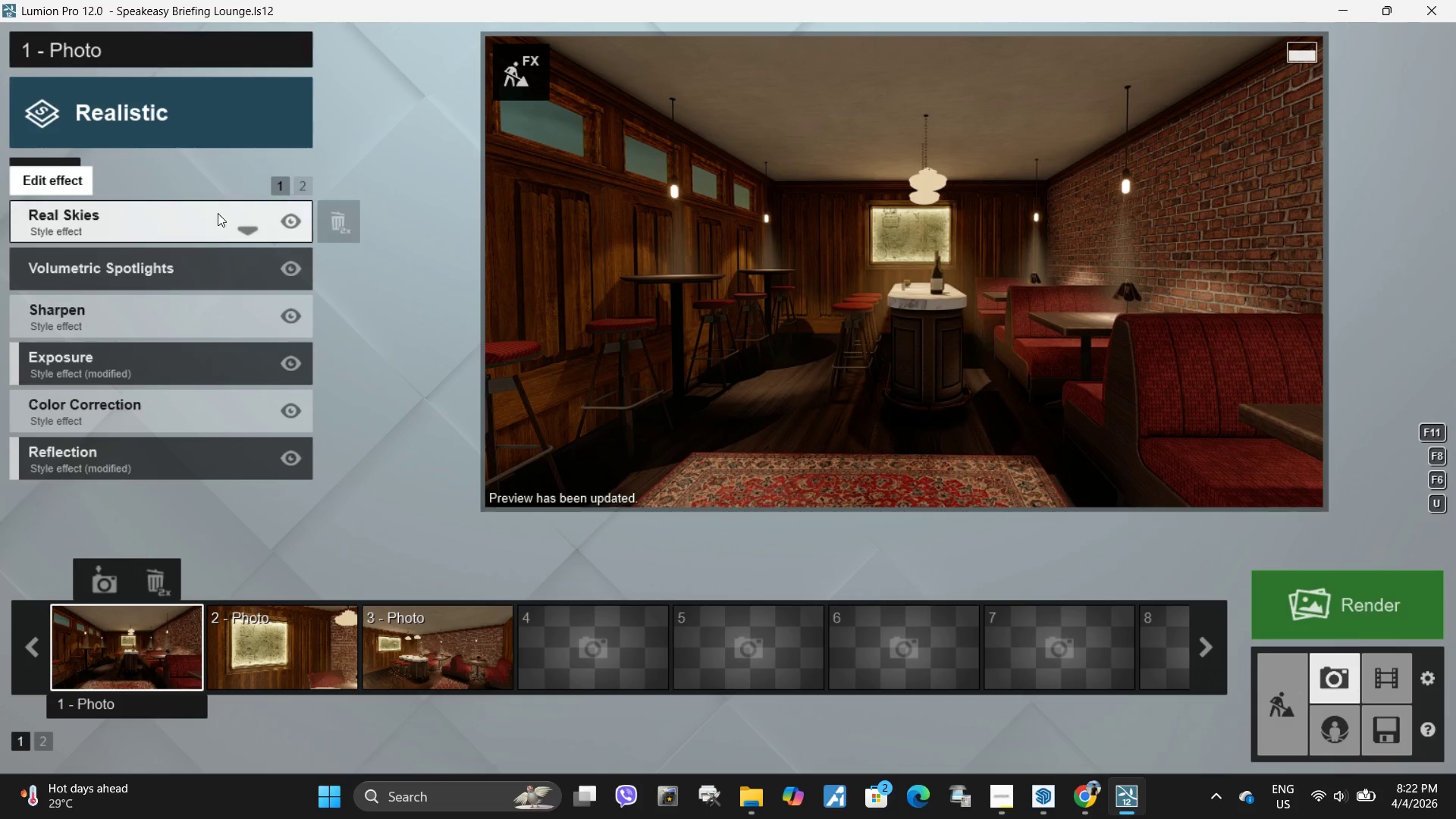 
left_click([297, 187])
 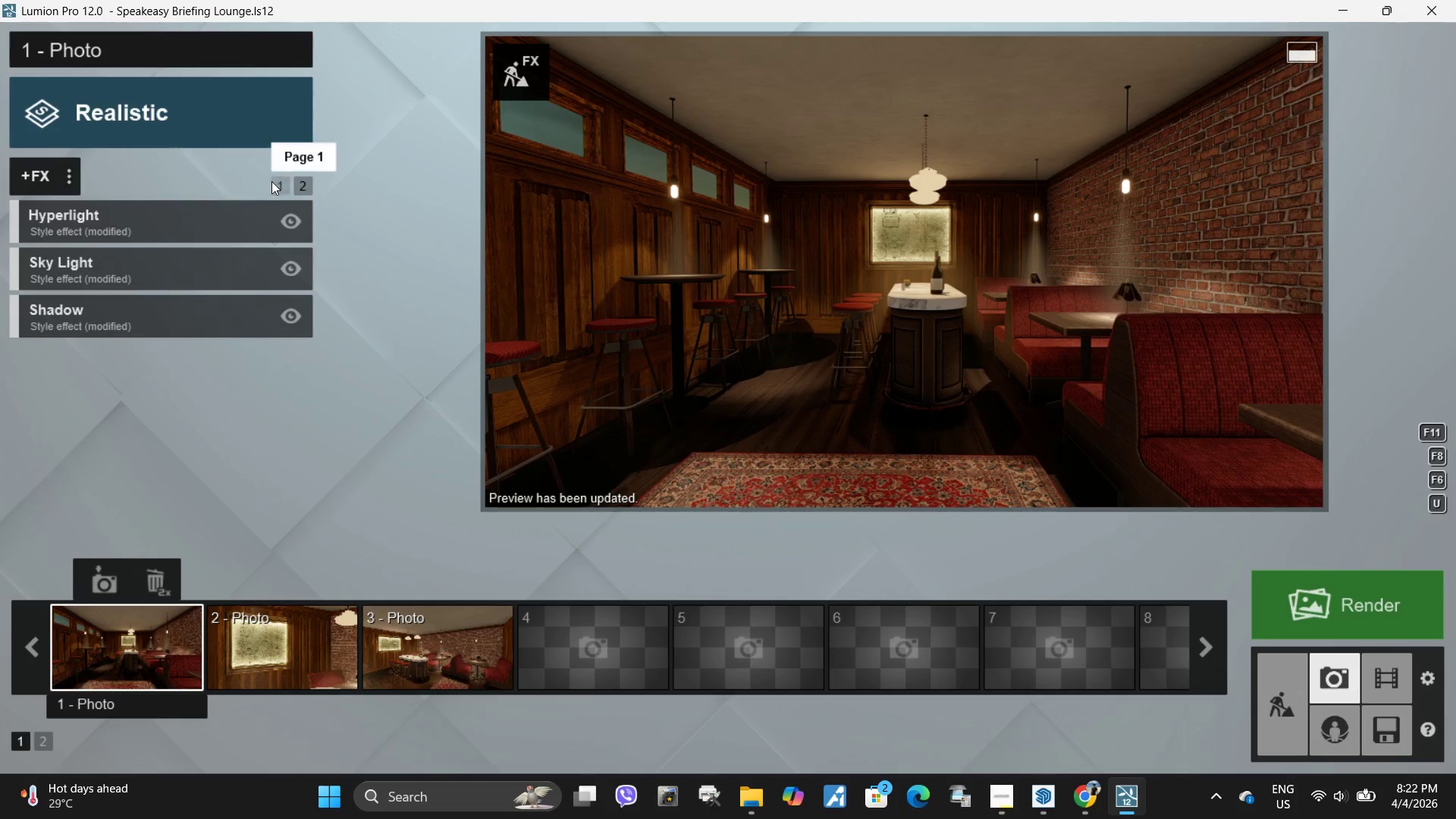 
left_click([284, 184])
 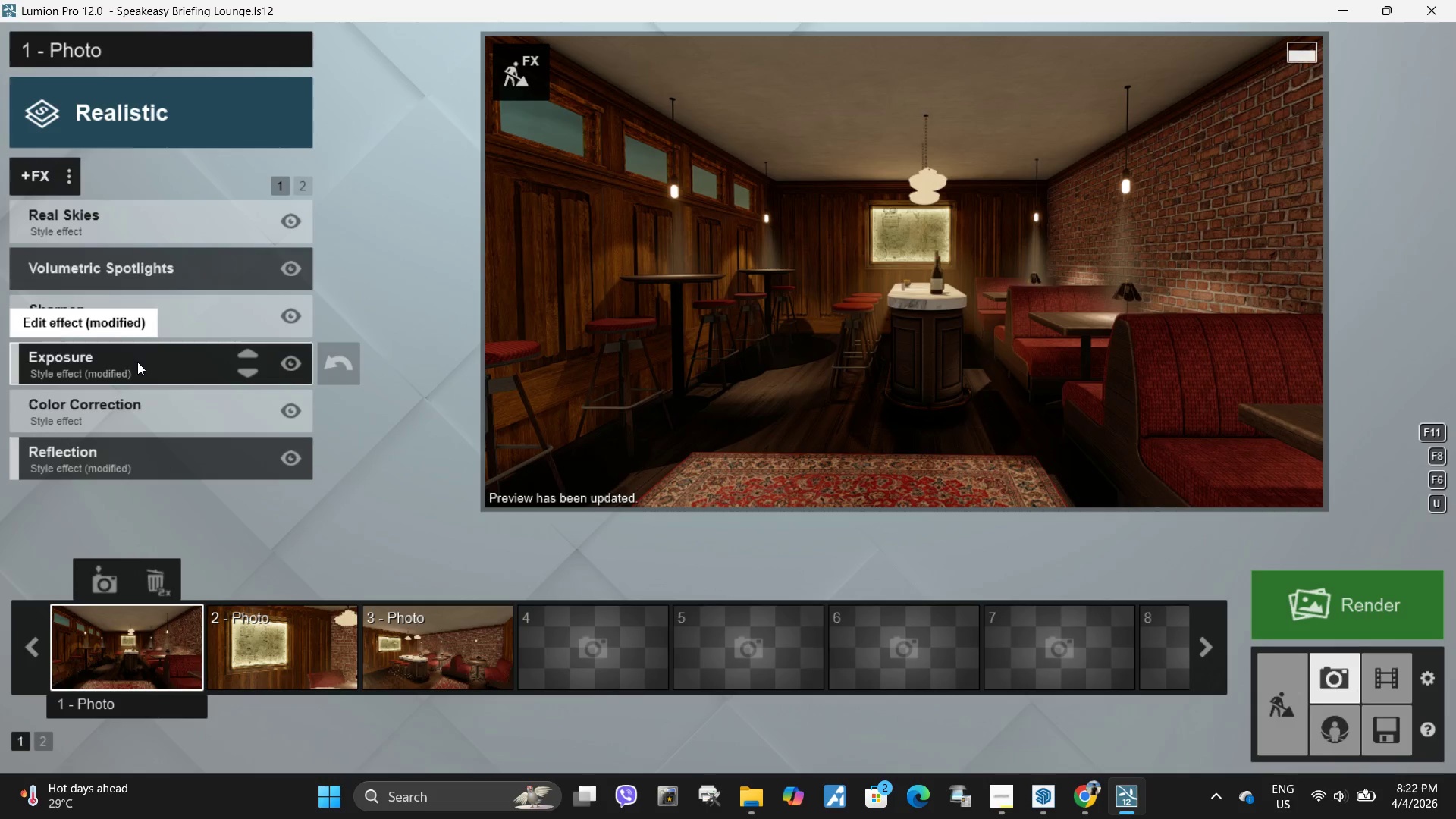 
left_click([137, 362])
 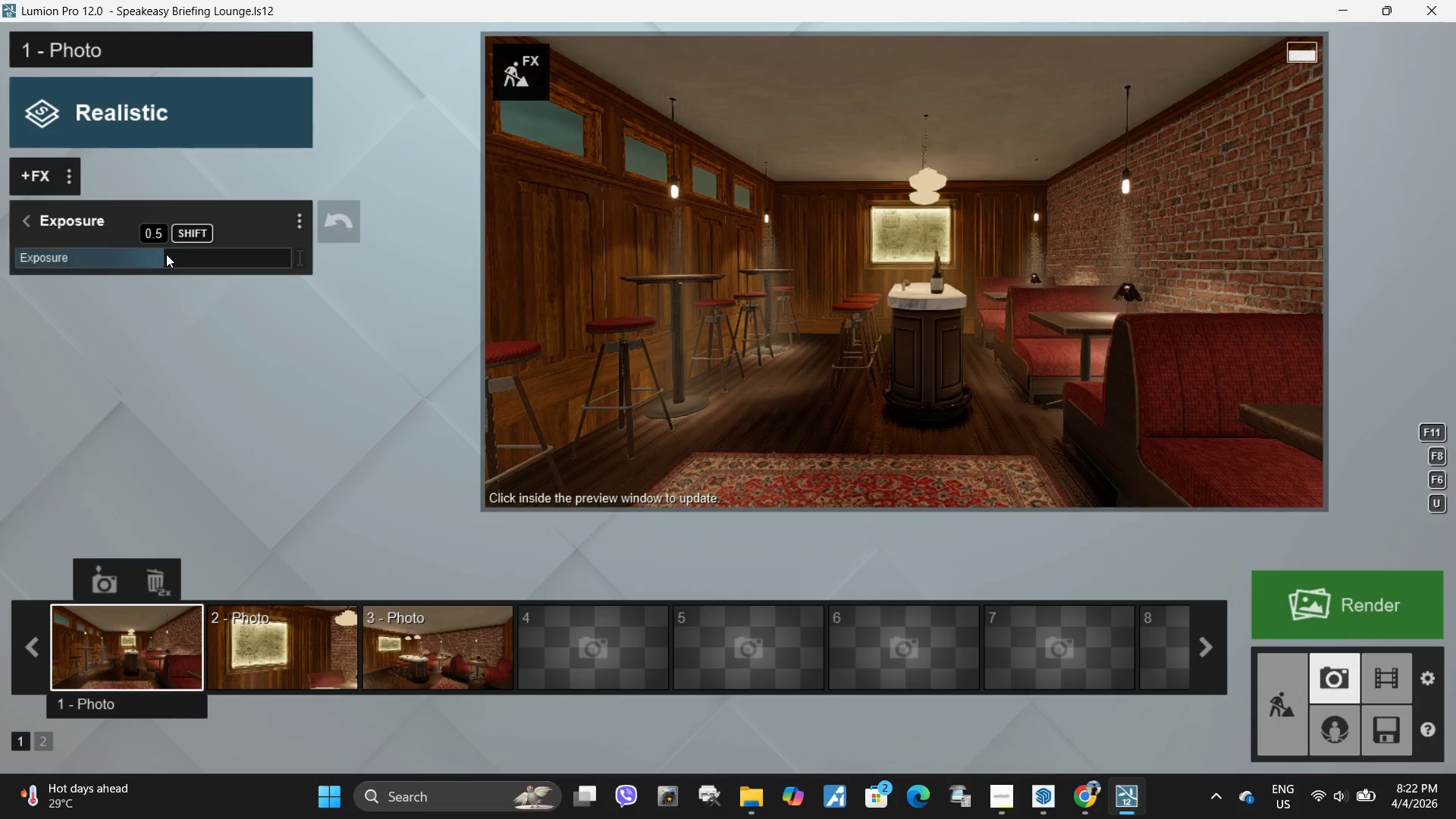 
left_click_drag(start_coordinate=[166, 258], to_coordinate=[174, 259])
 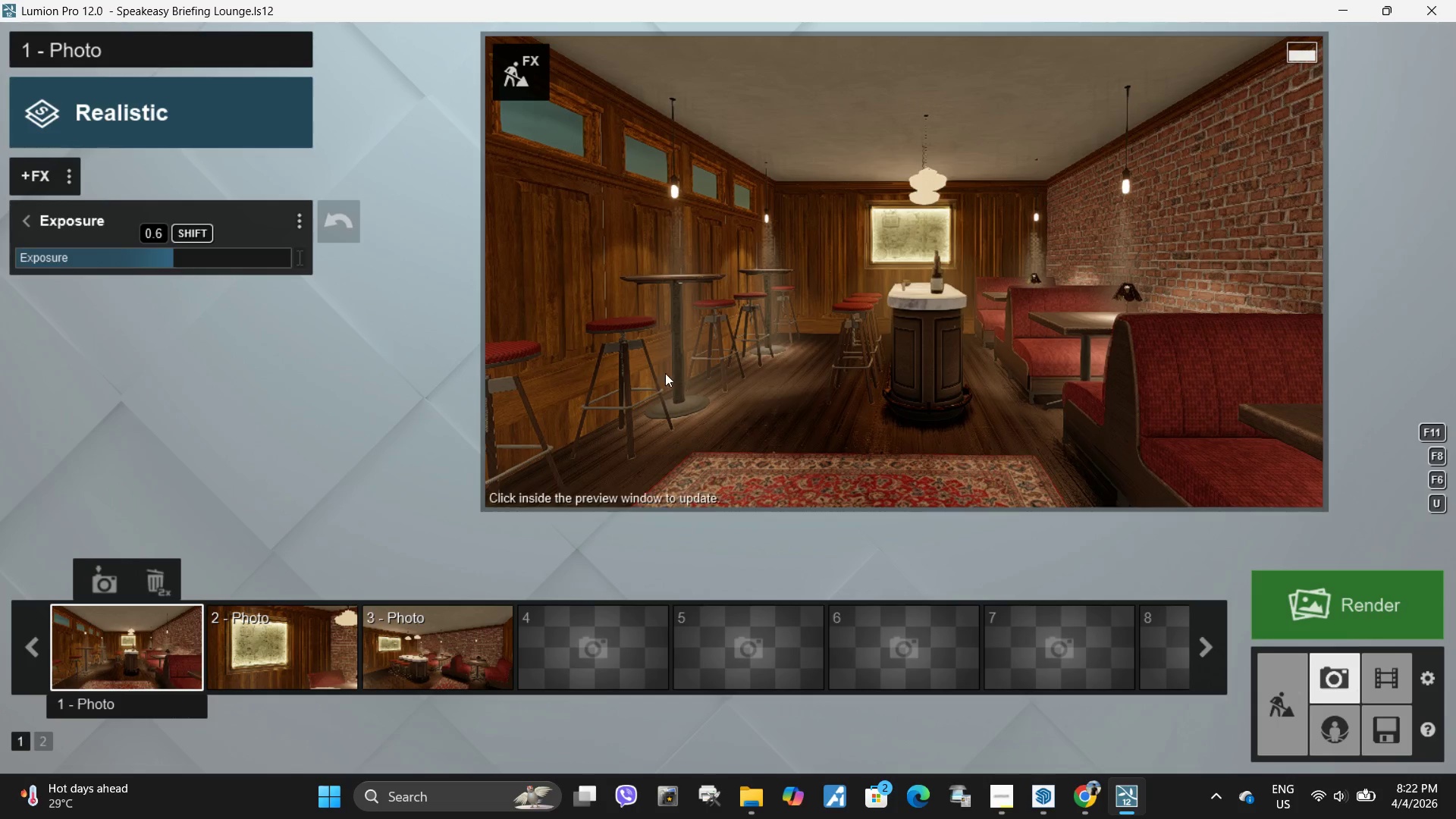 
mouse_move([711, 400])
 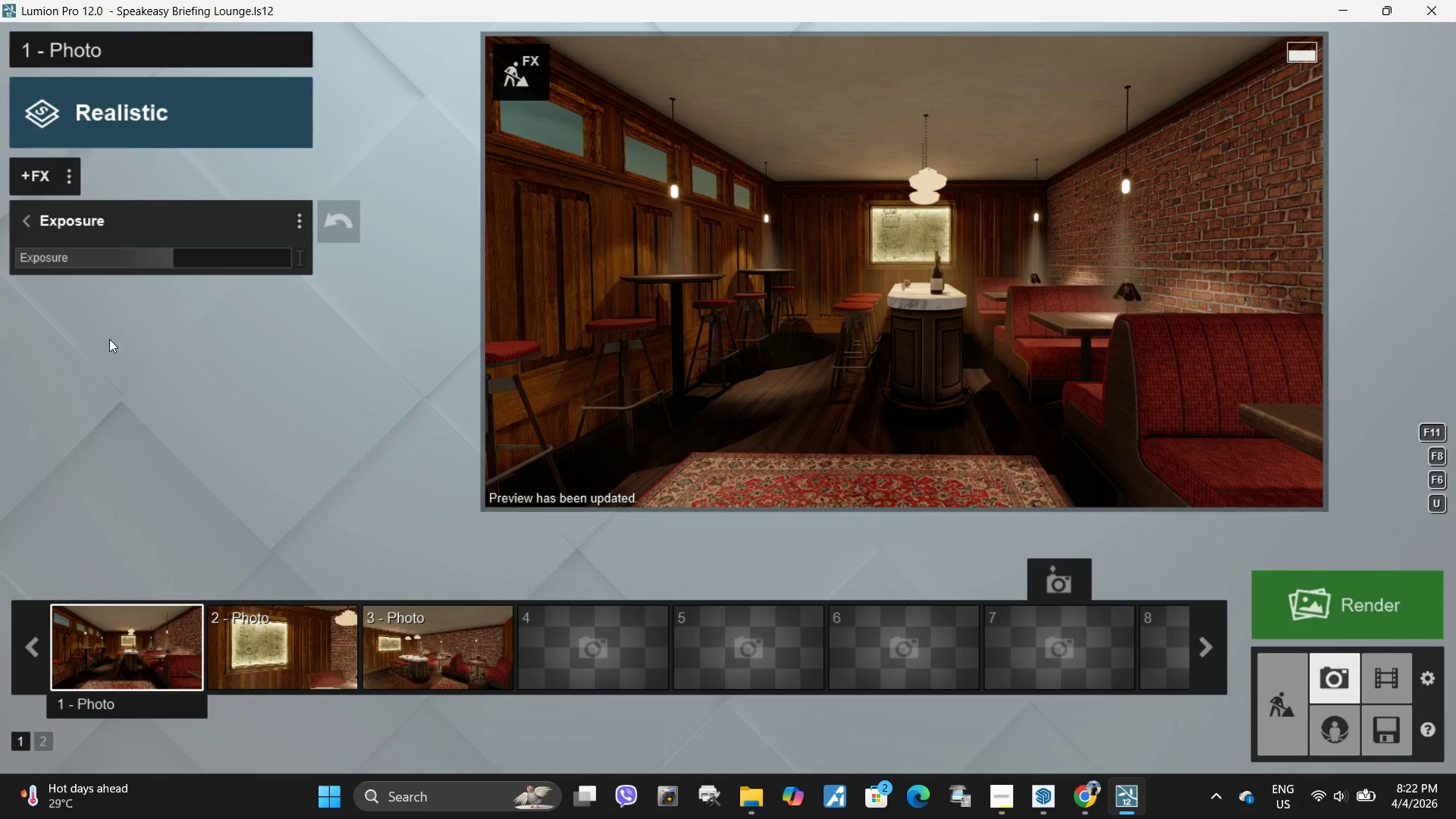 
left_click([1381, 719])
 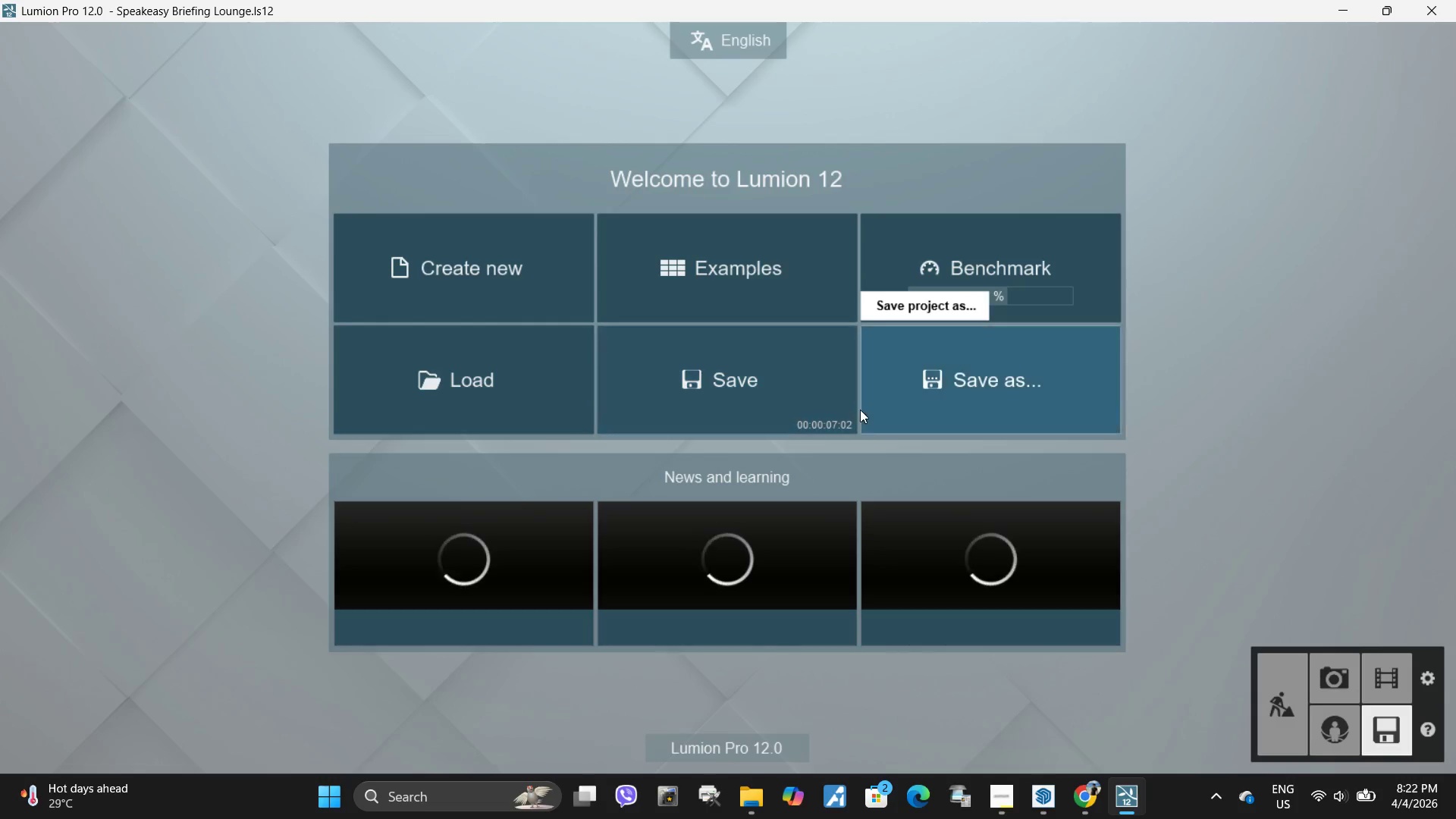 
left_click([781, 391])
 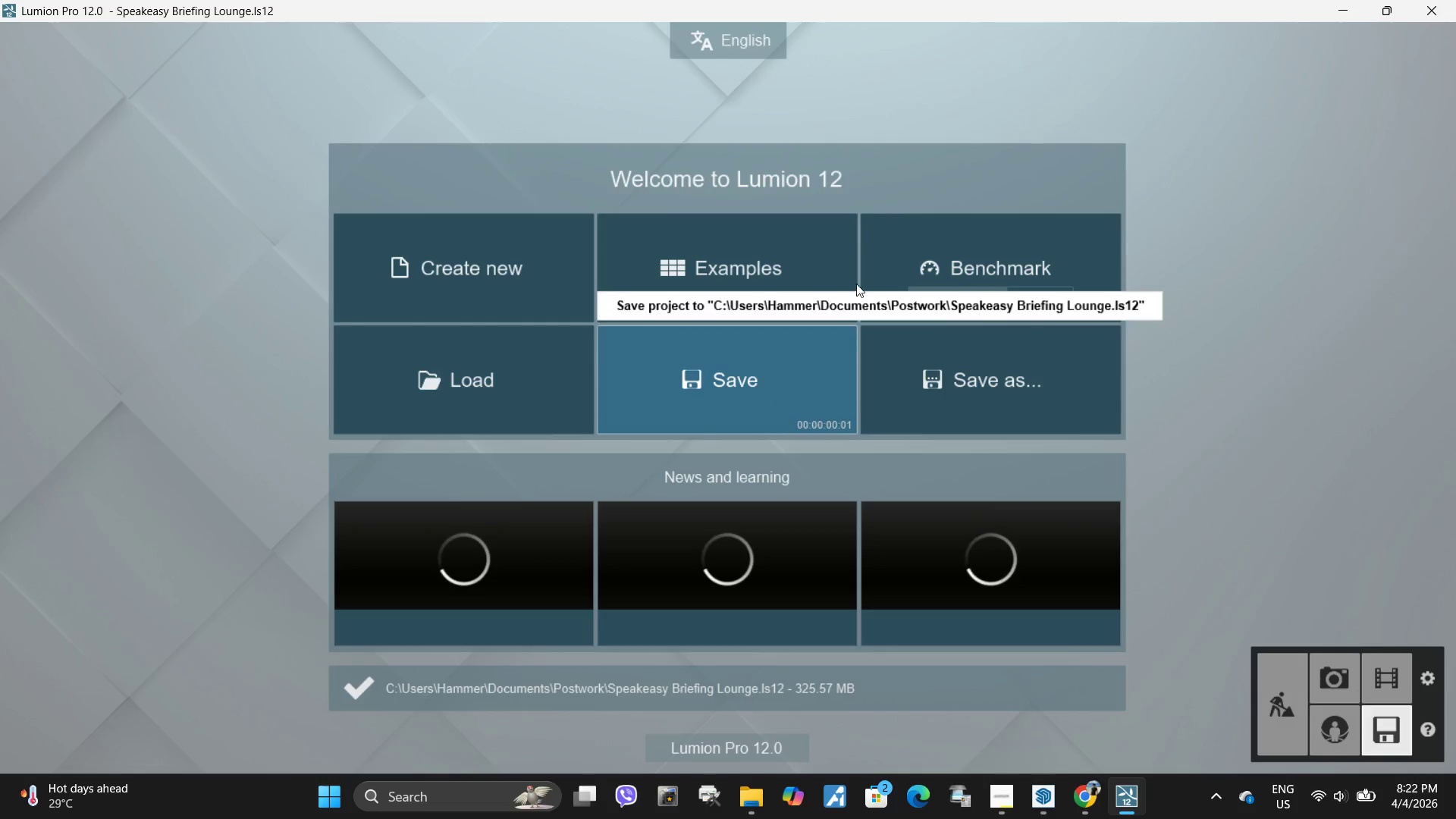 
wait(7.78)
 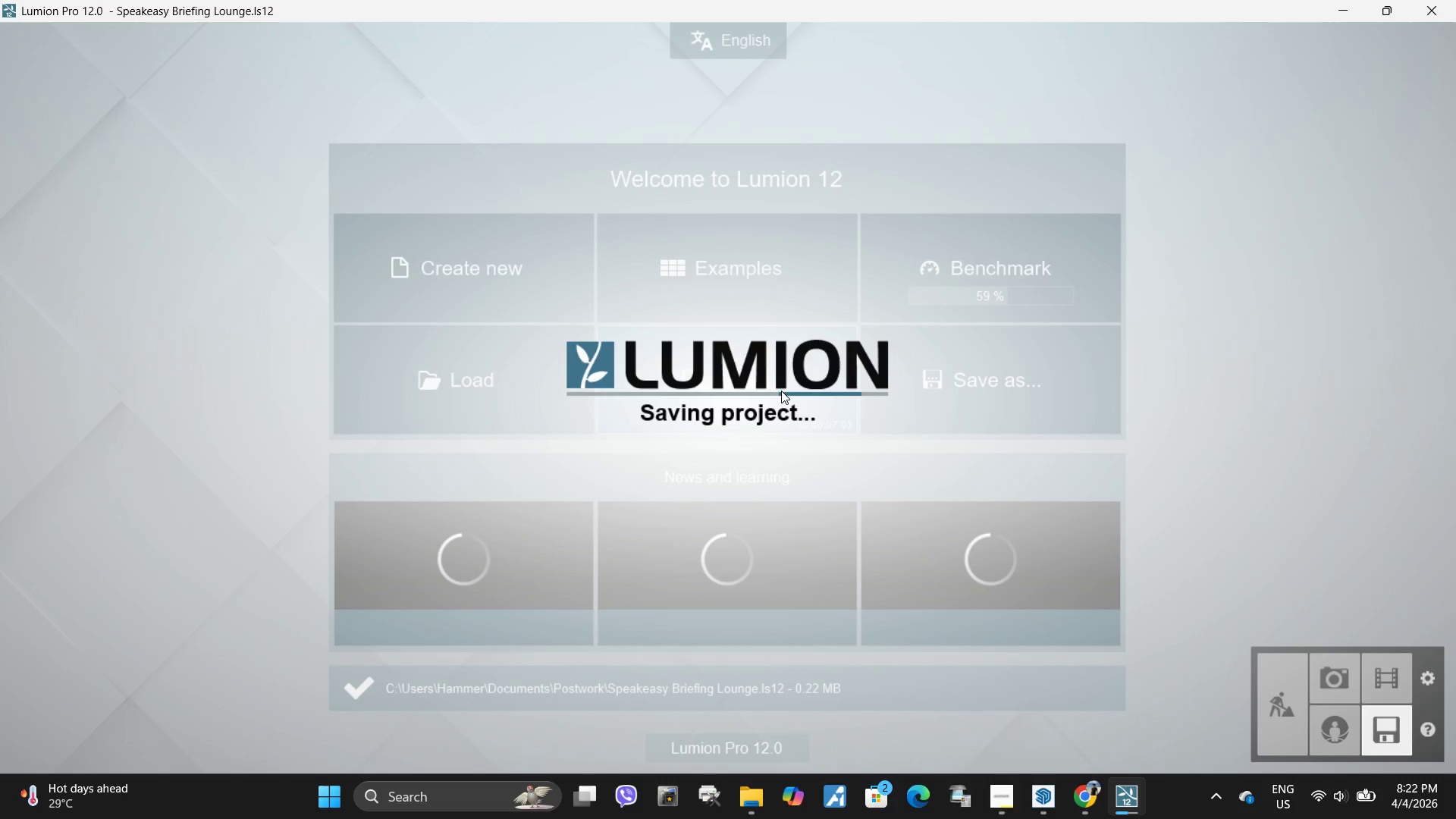 
left_click([1000, 794])